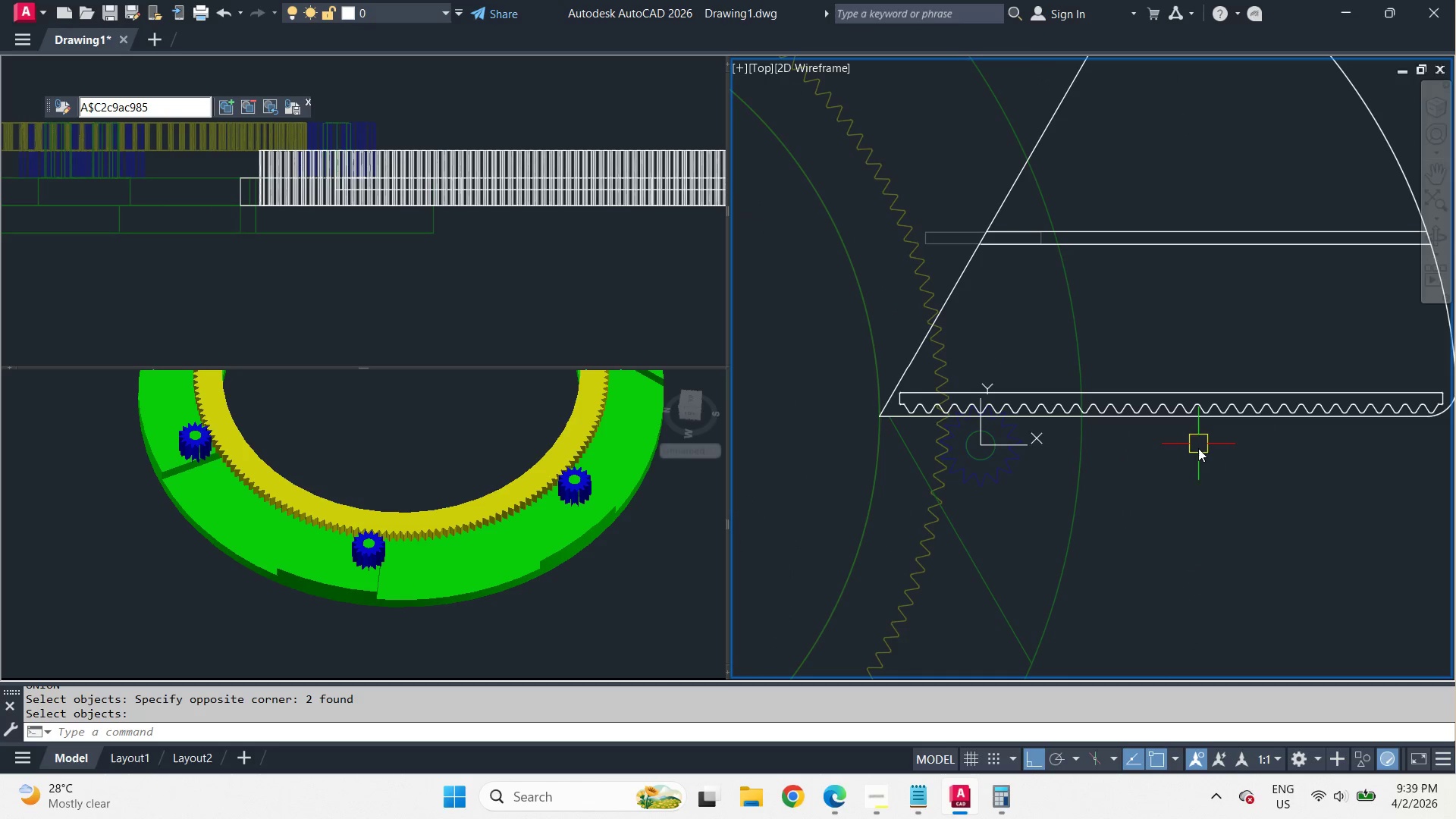 
type(uni )
 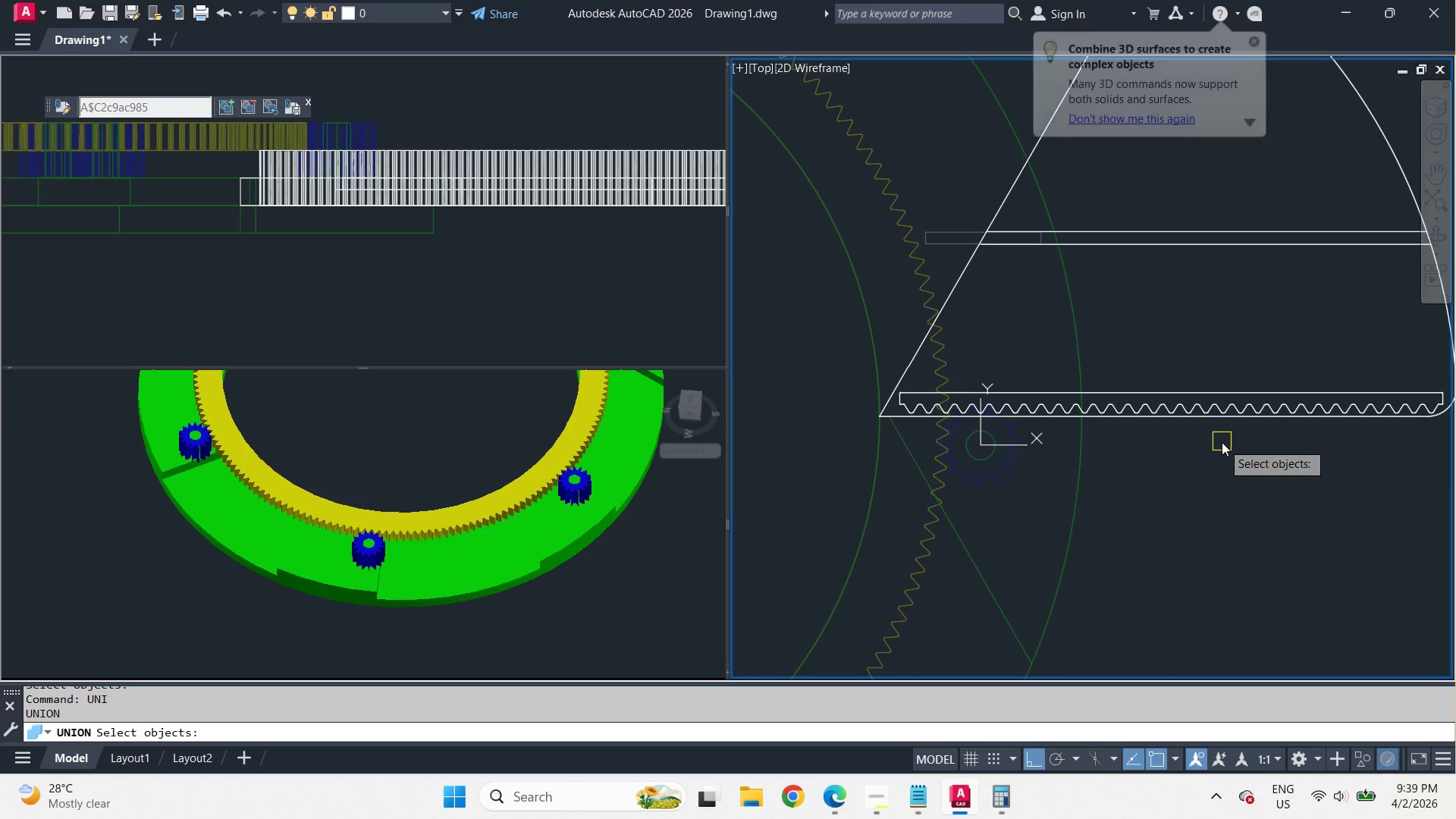 
left_click_drag(start_coordinate=[1222, 442], to_coordinate=[1218, 427])
 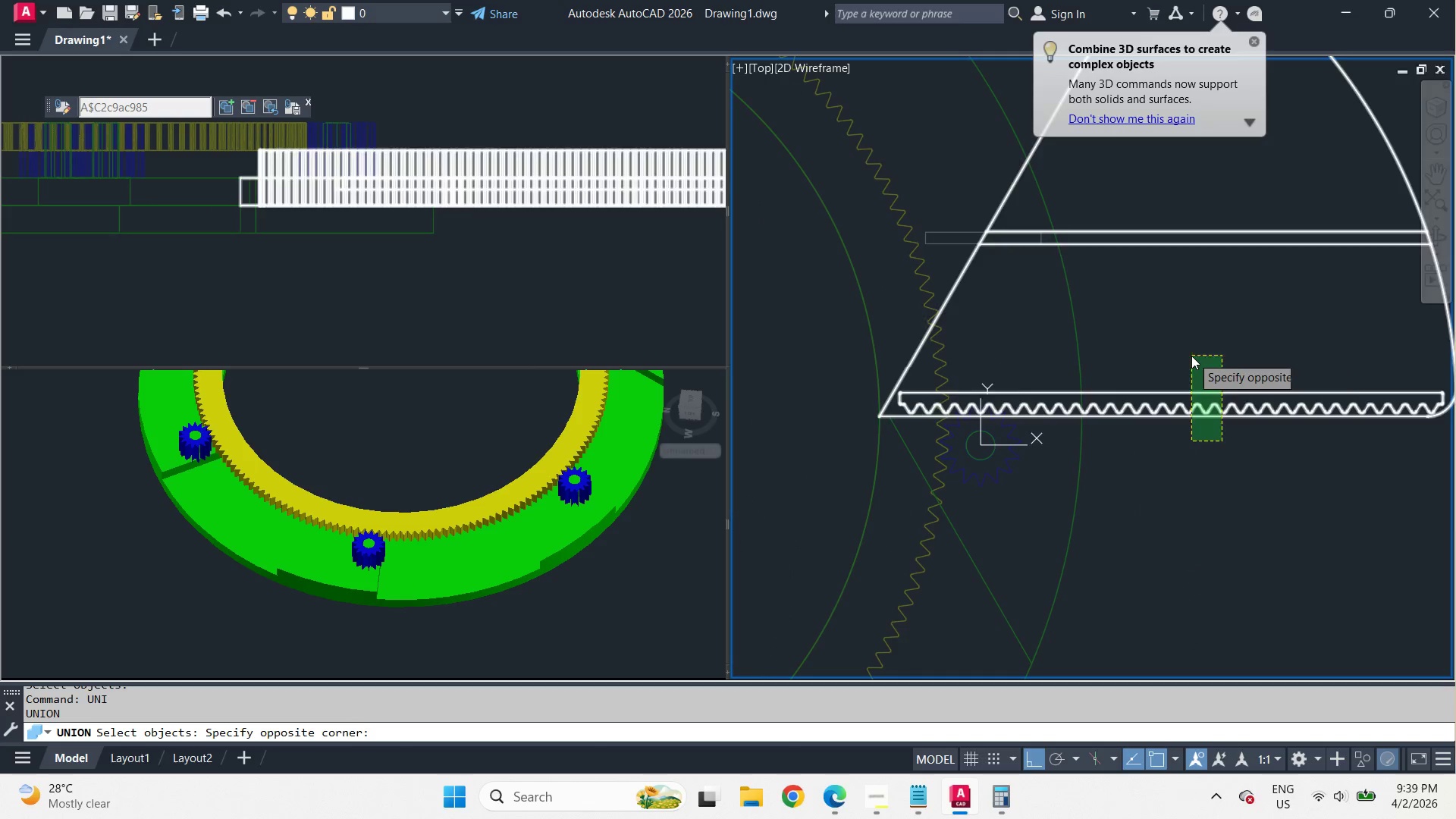 
double_click([1191, 356])
 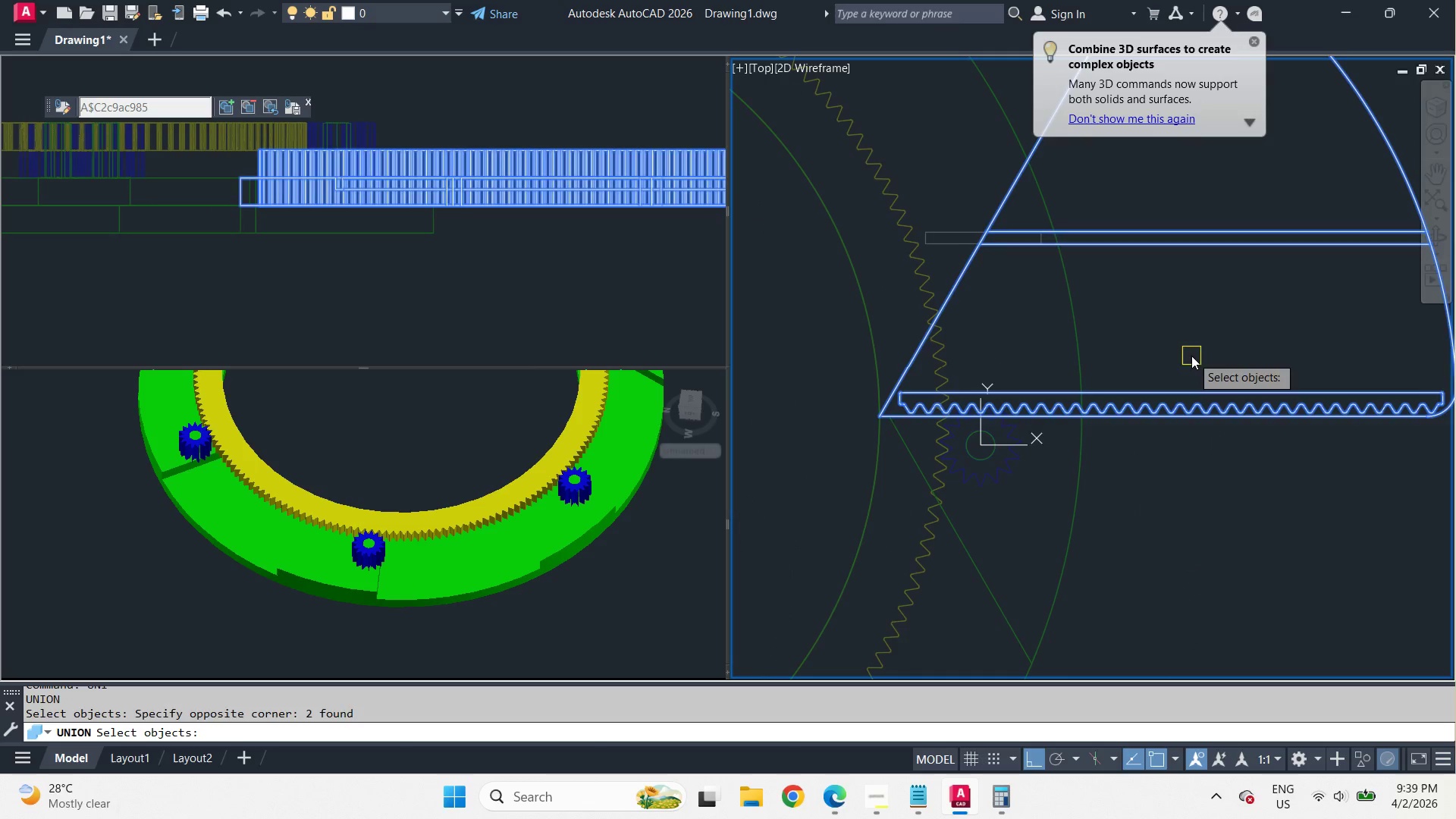 
key(Space)
 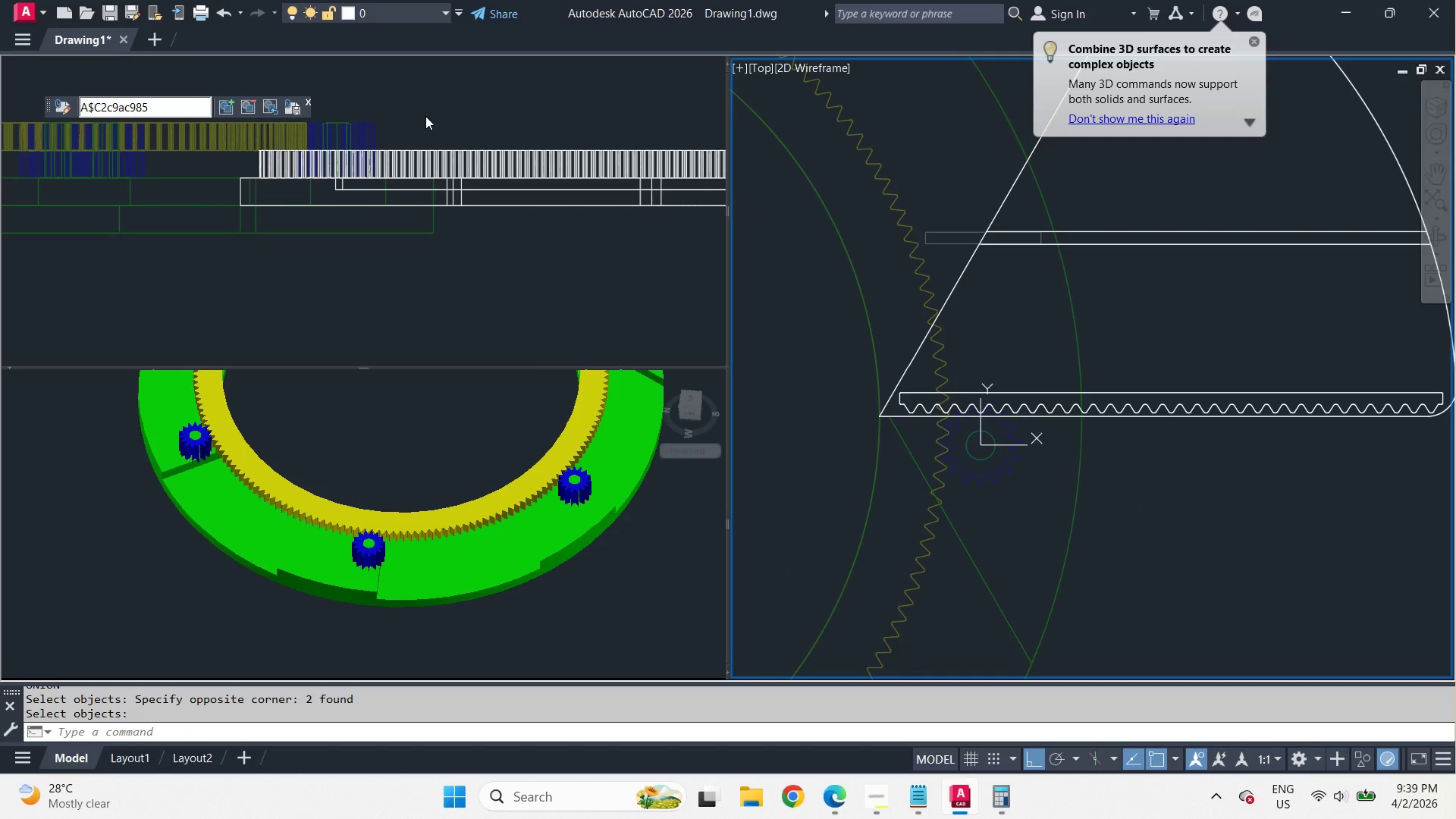 
left_click([287, 109])
 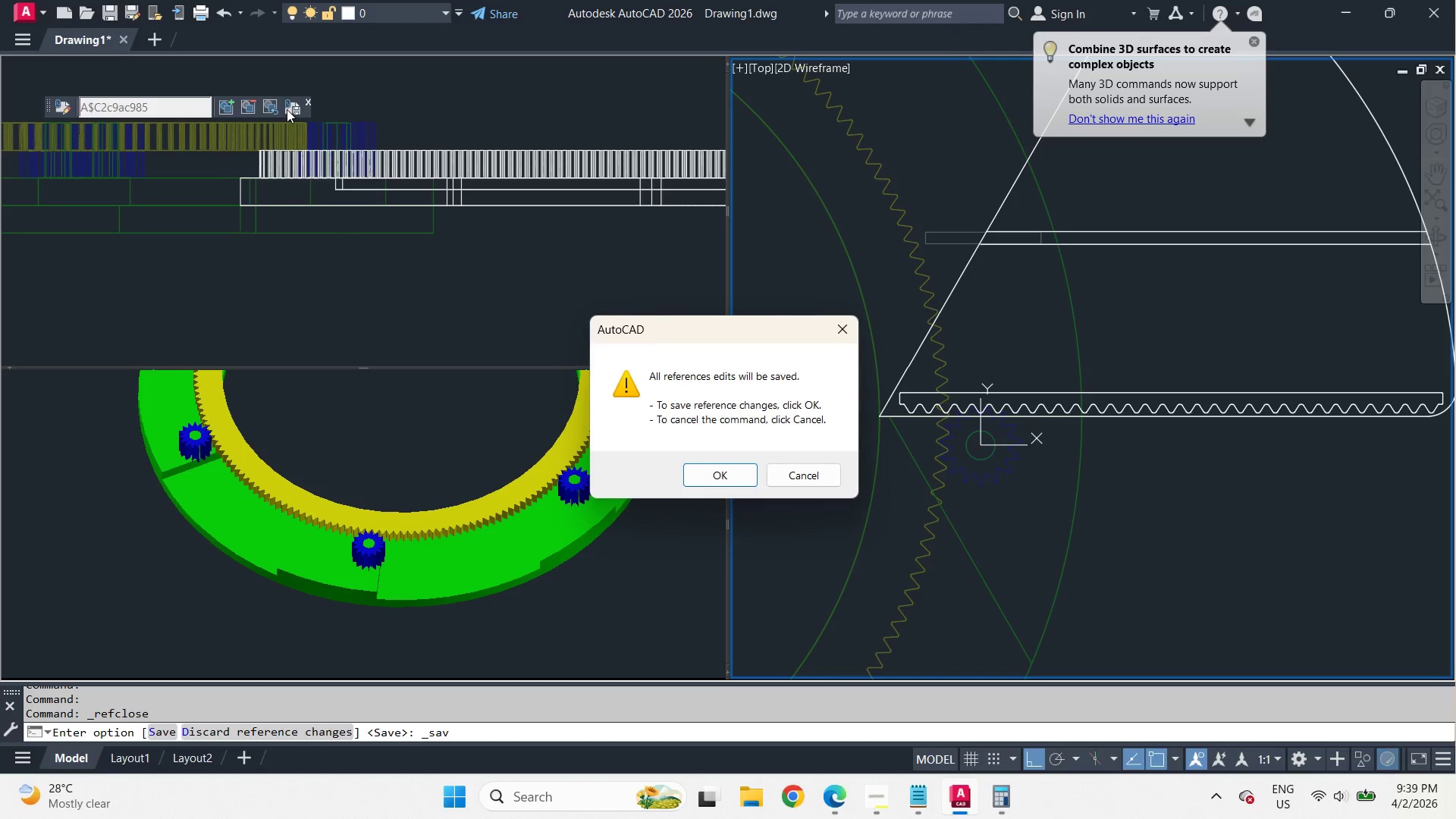 
key(Space)
 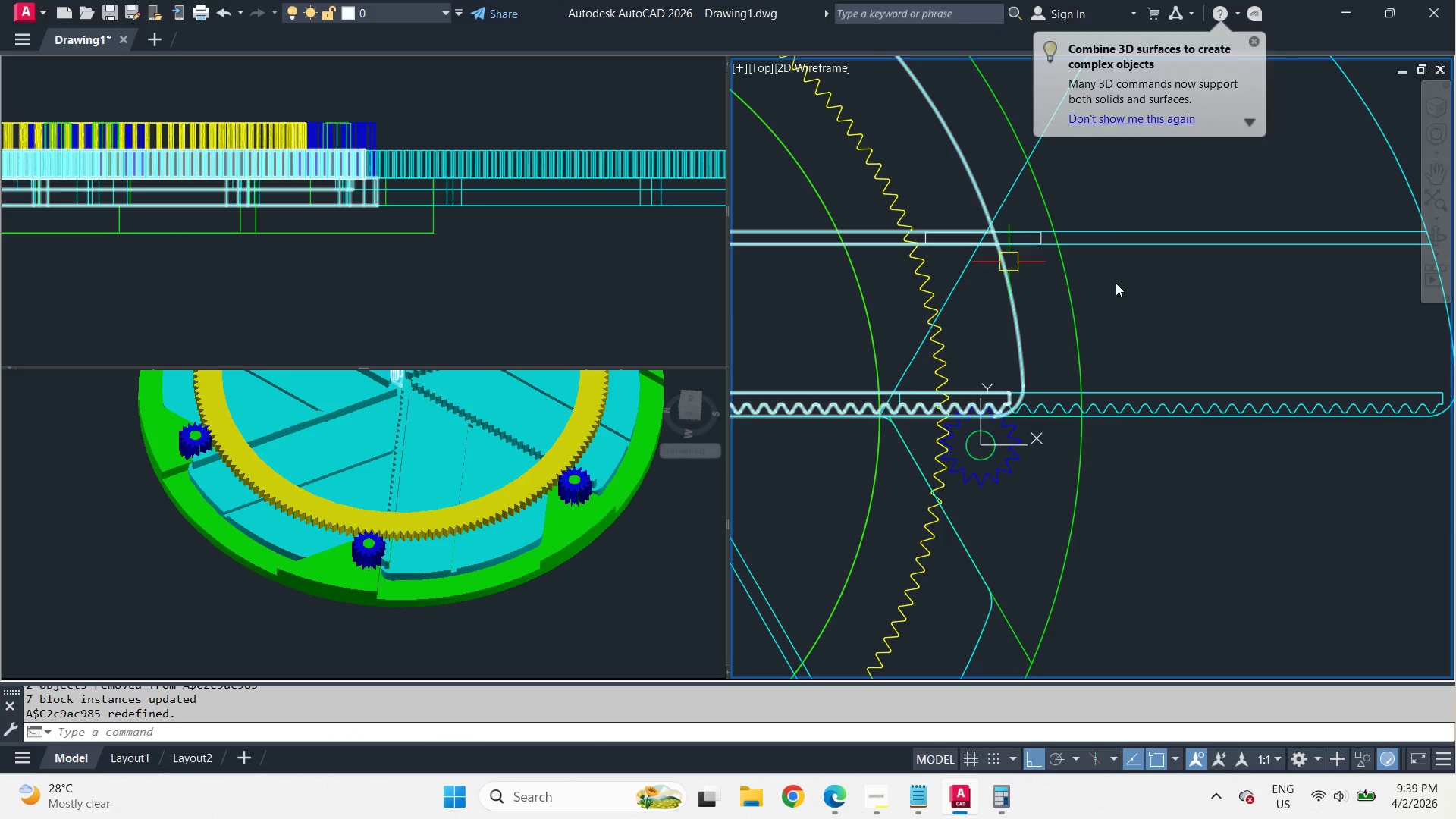 
left_click([1204, 336])
 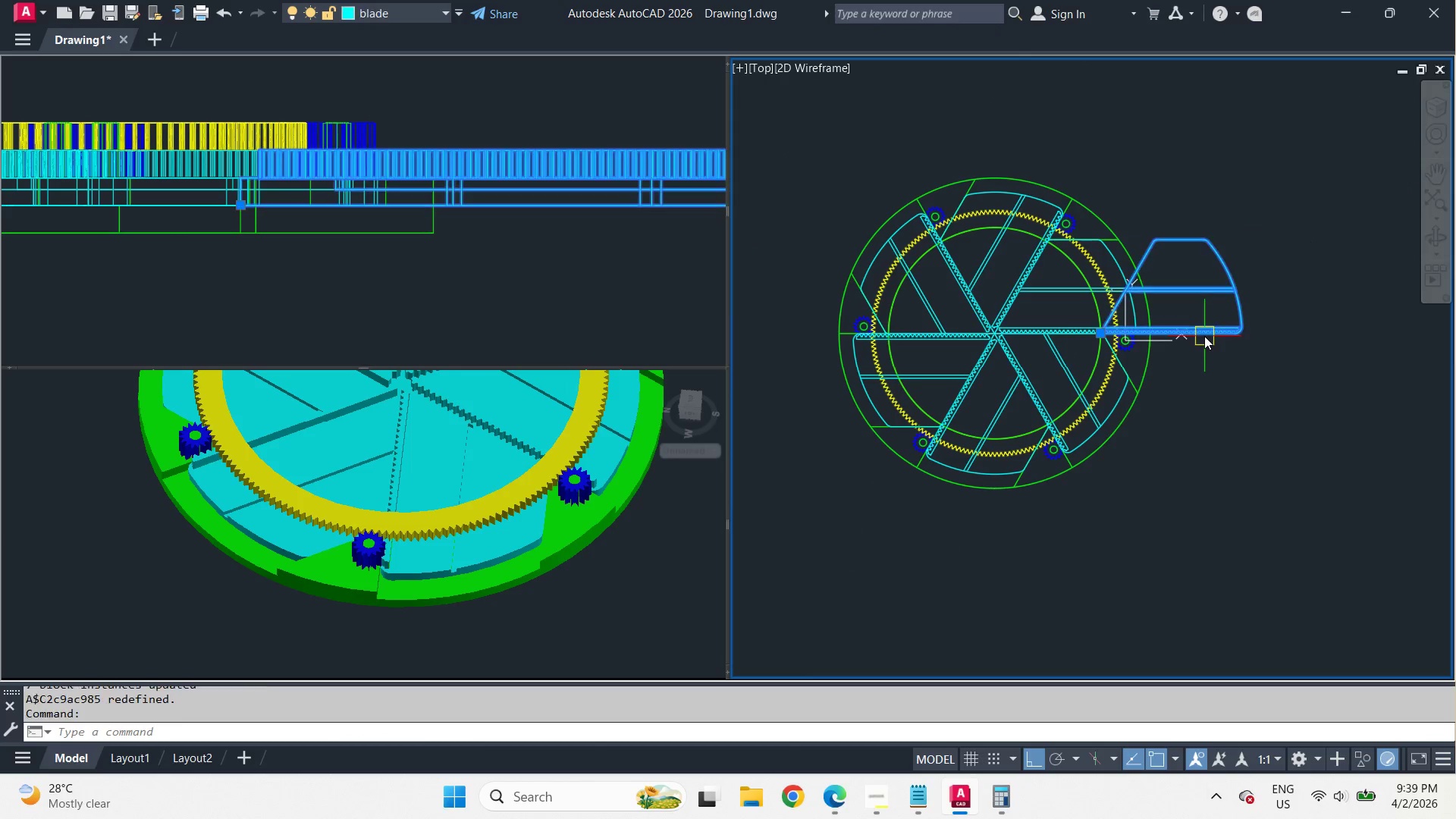 
key(E)
 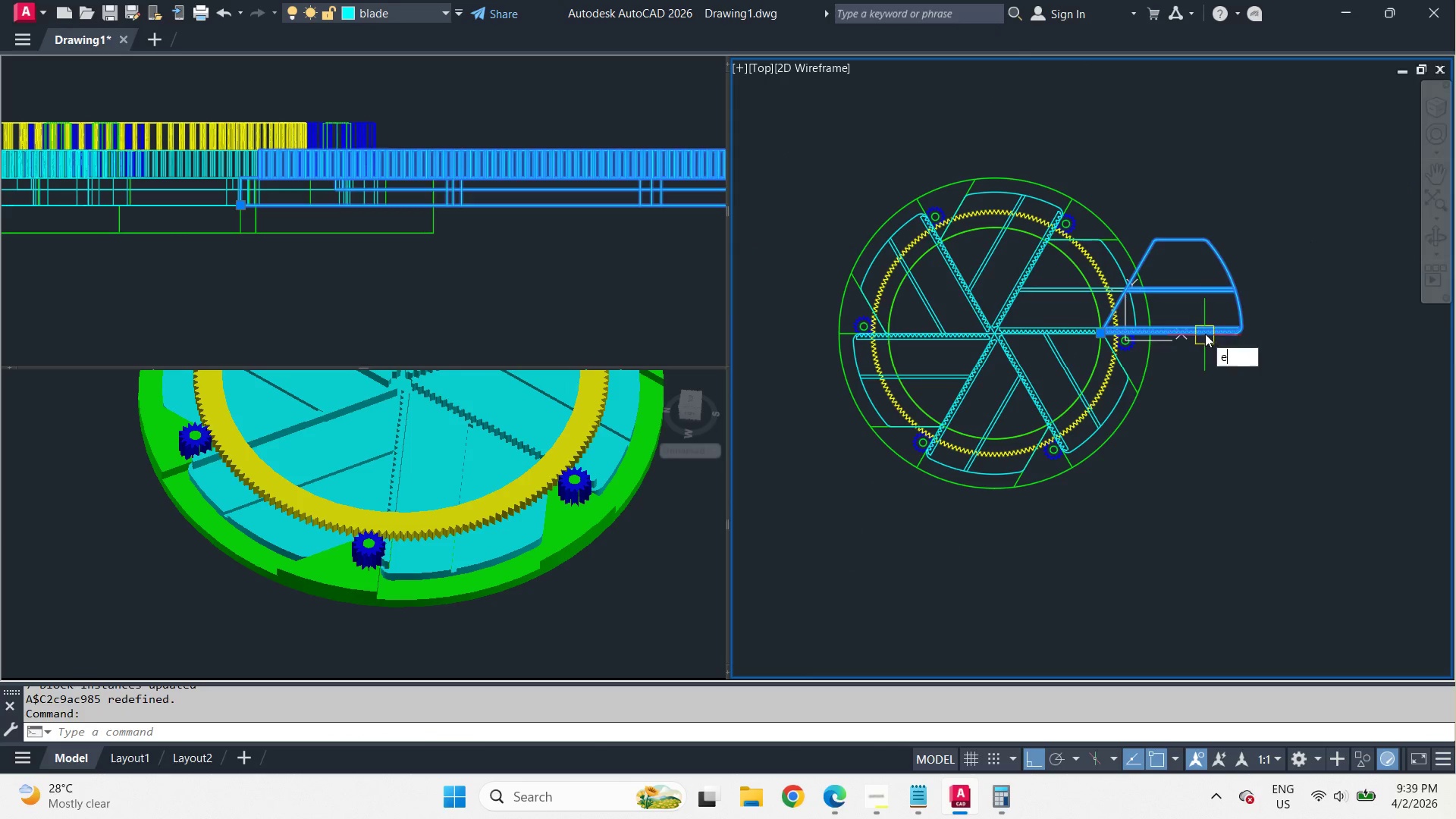 
key(Space)
 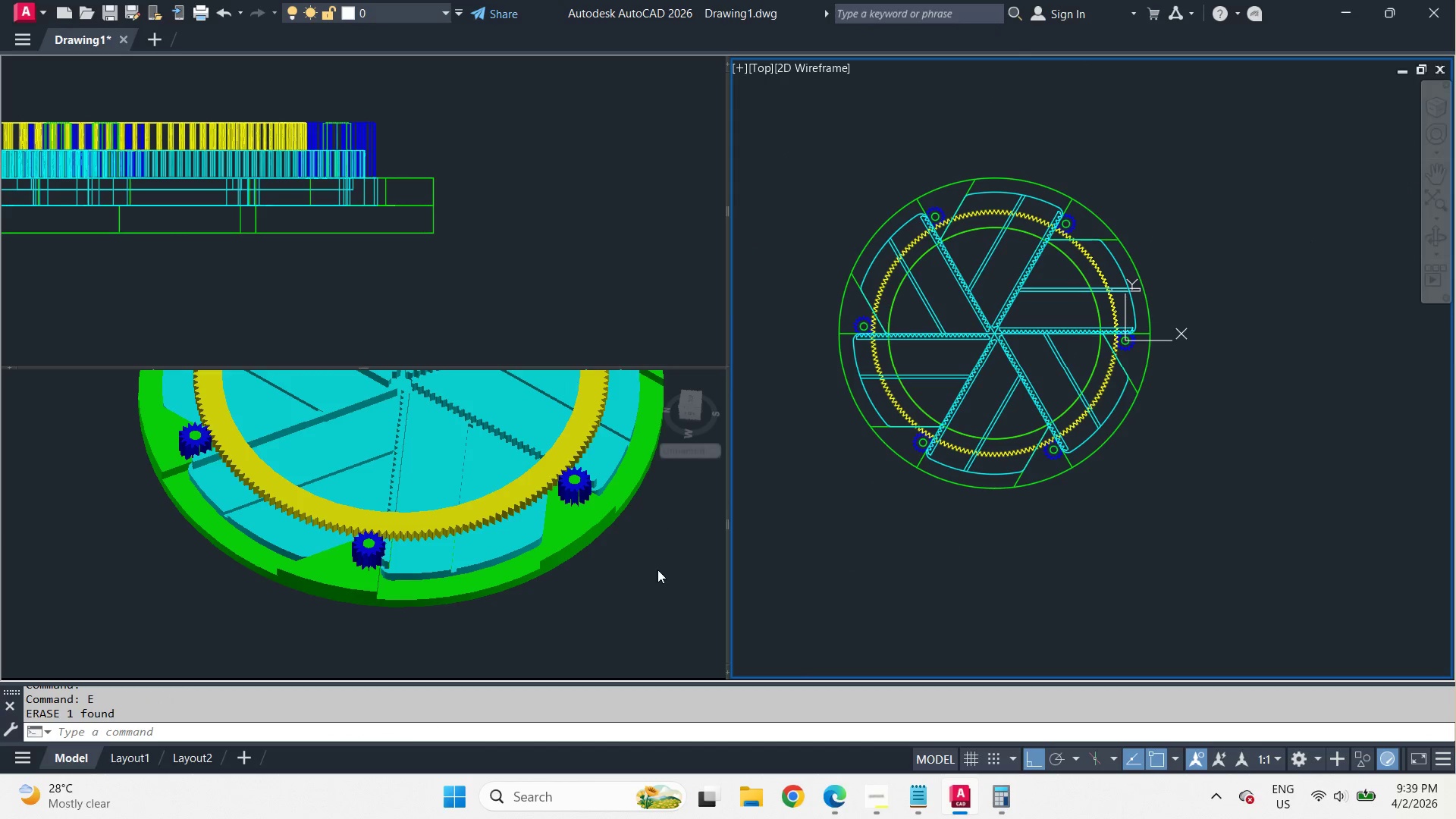 
left_click([657, 569])
 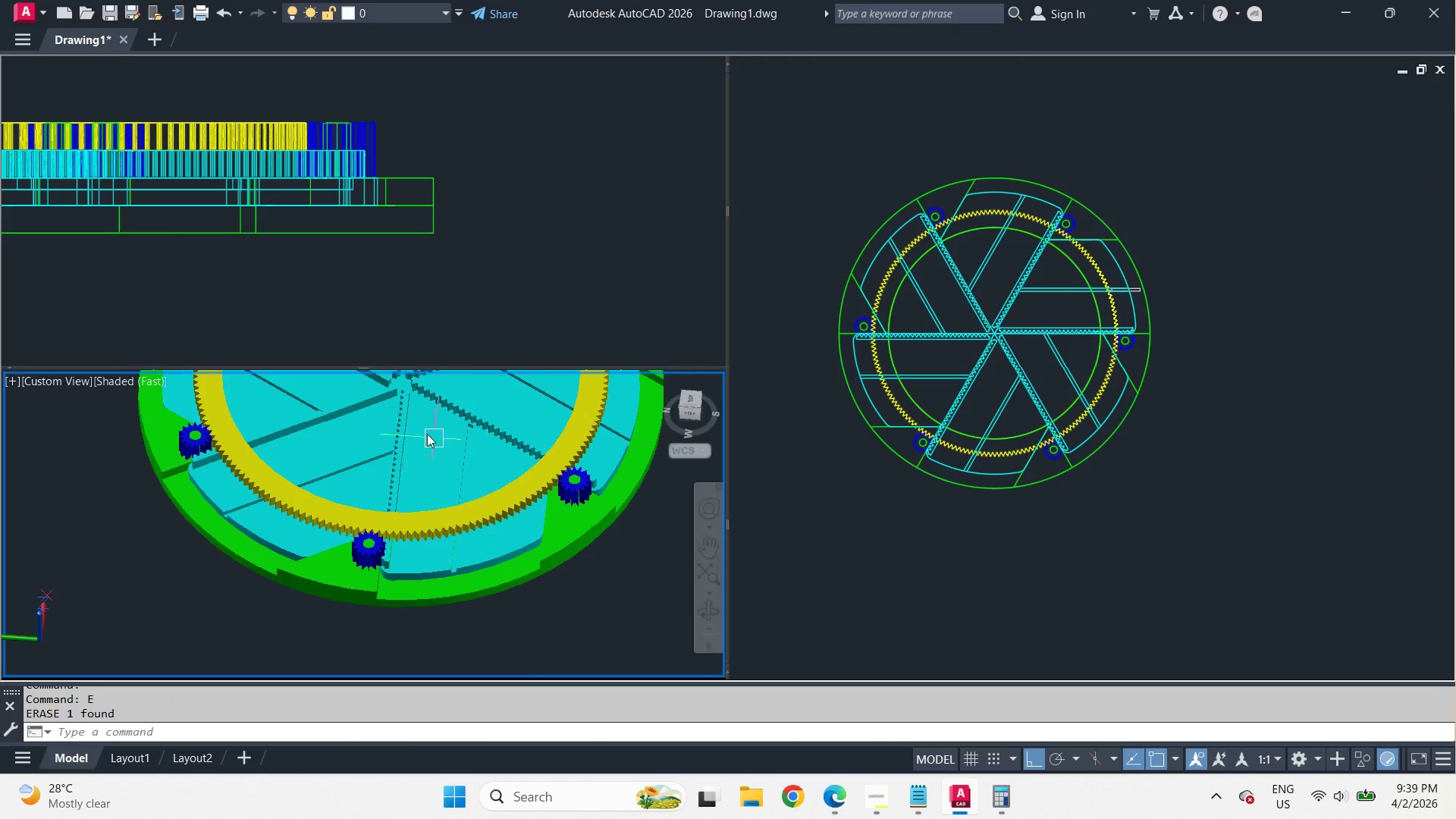 
scroll: coordinate [1175, 307], scroll_direction: down, amount: 3.0
 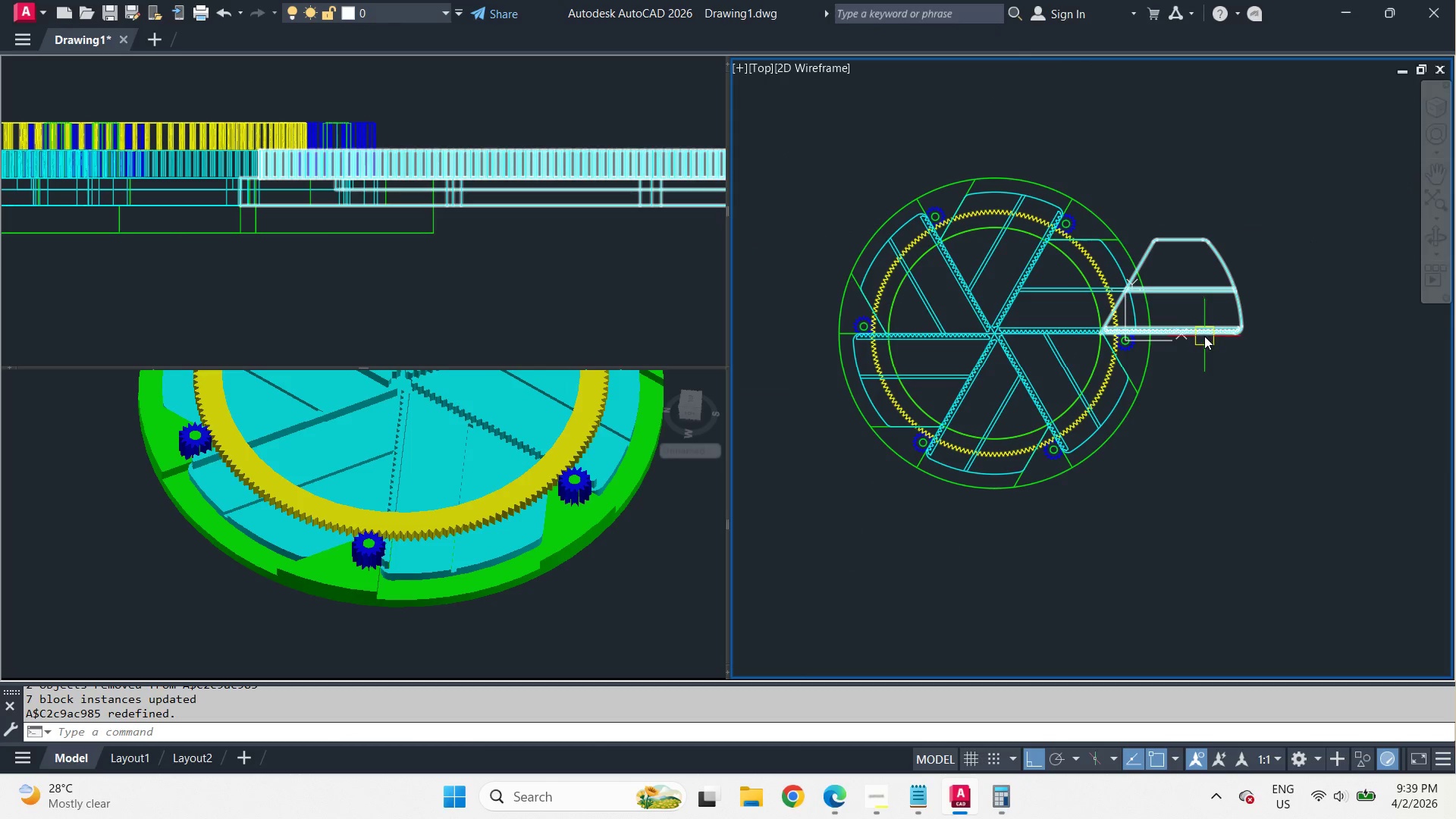 
hold_key(key=ShiftLeft, duration=3.22)
 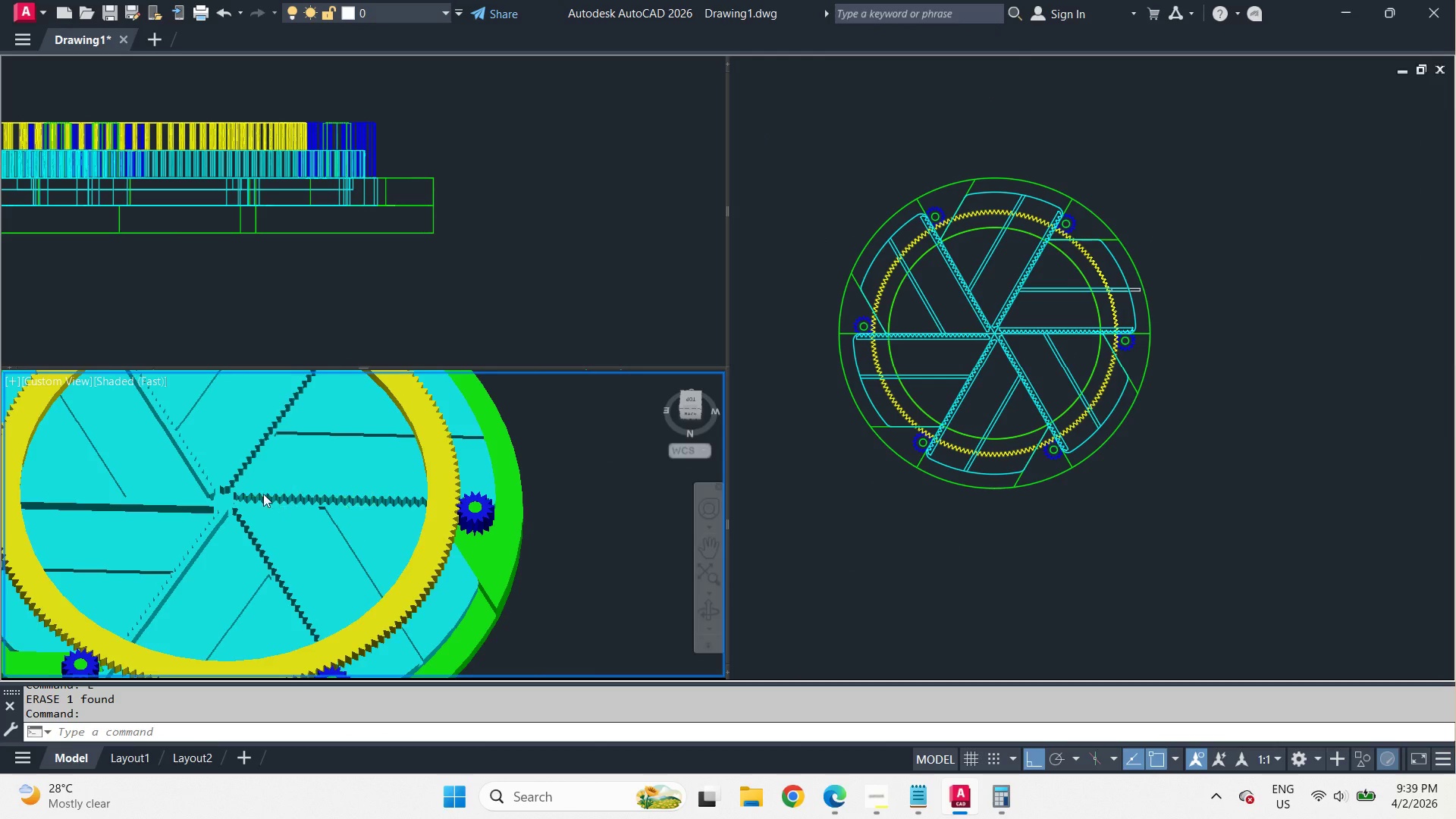 
scroll: coordinate [409, 415], scroll_direction: up, amount: 3.0
 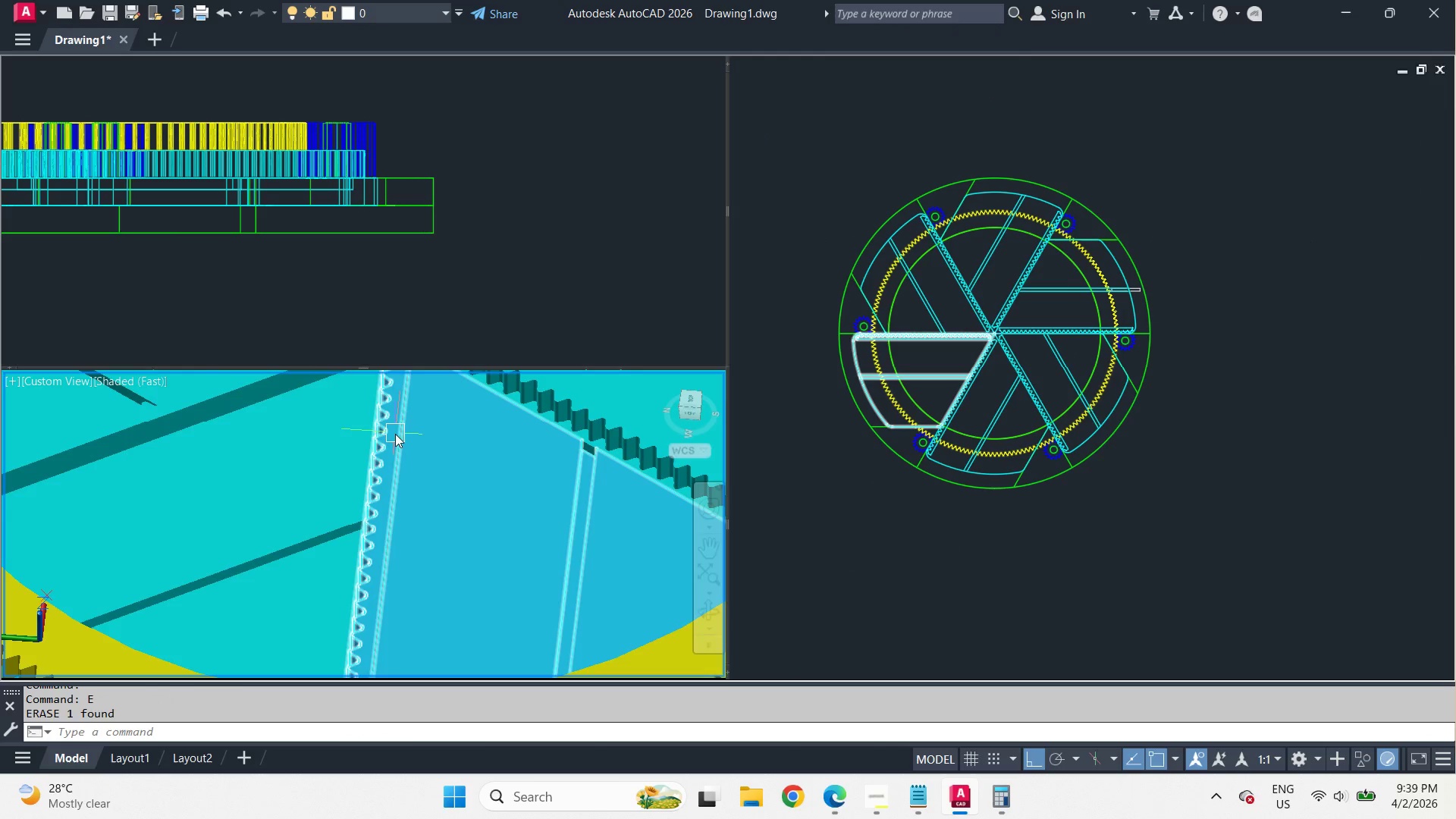 
scroll: coordinate [415, 441], scroll_direction: down, amount: 2.0
 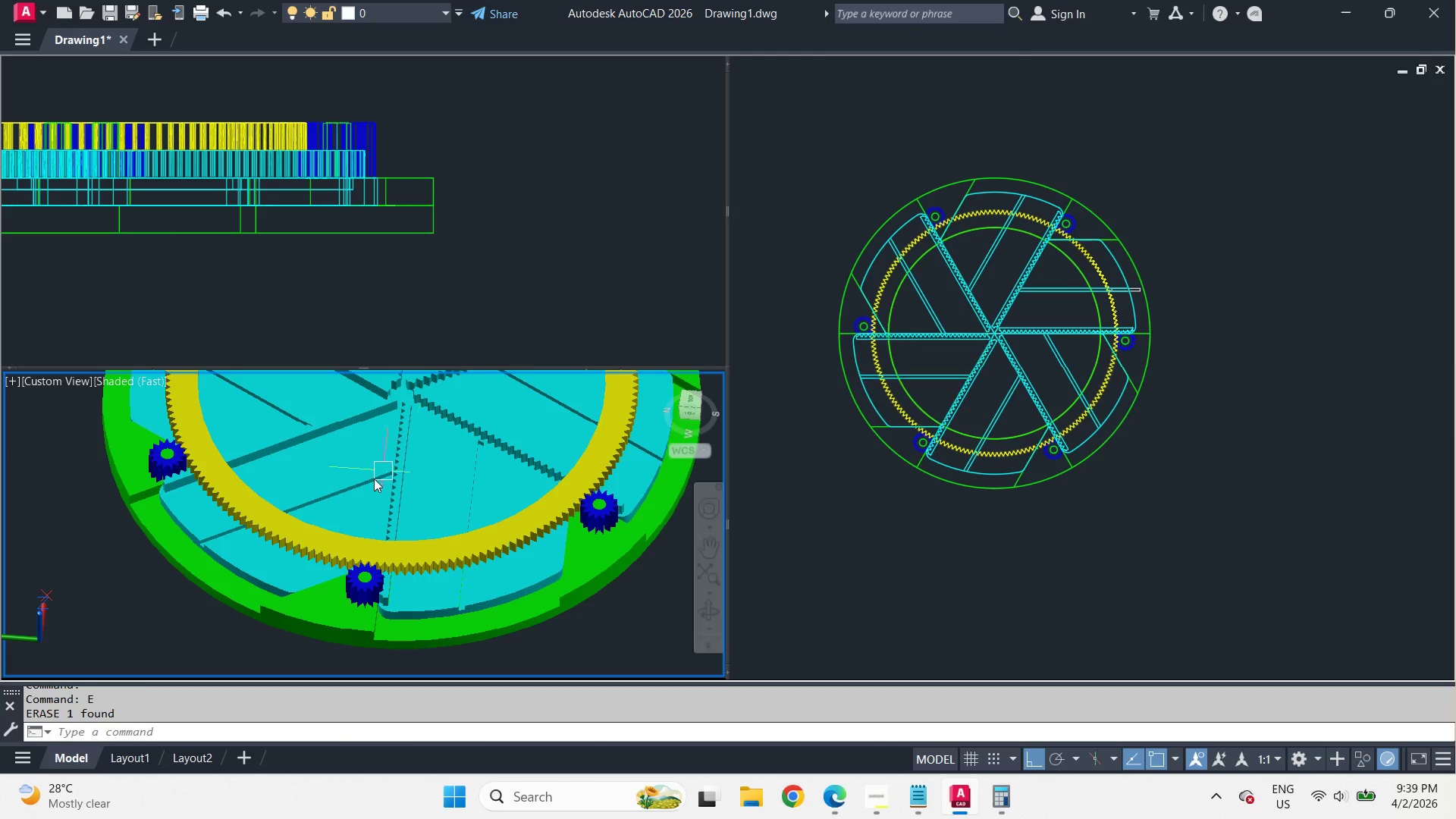 
left_click([1191, 491])
 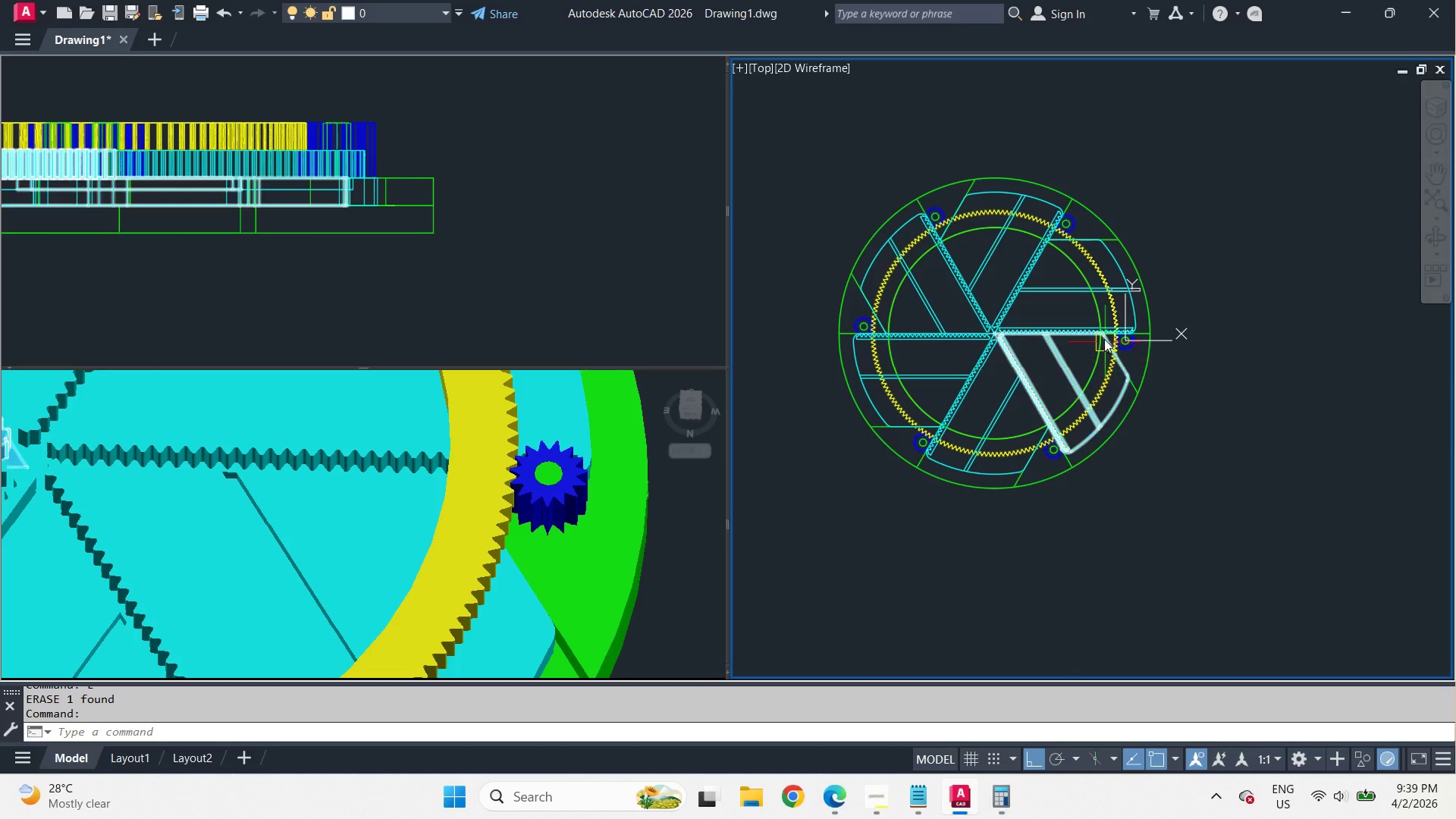 
scroll: coordinate [1097, 322], scroll_direction: up, amount: 6.0
 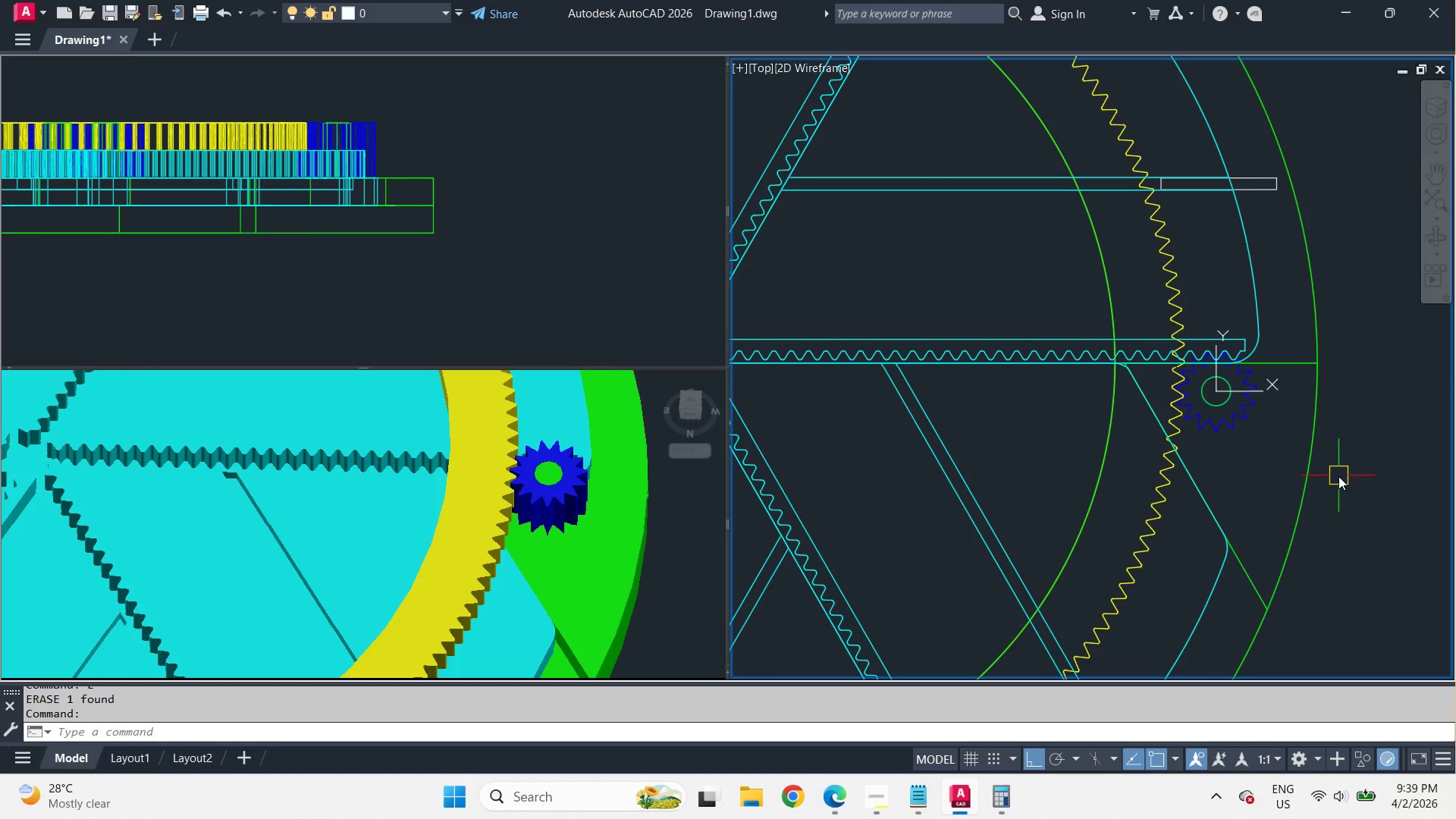 
wait(5.22)
 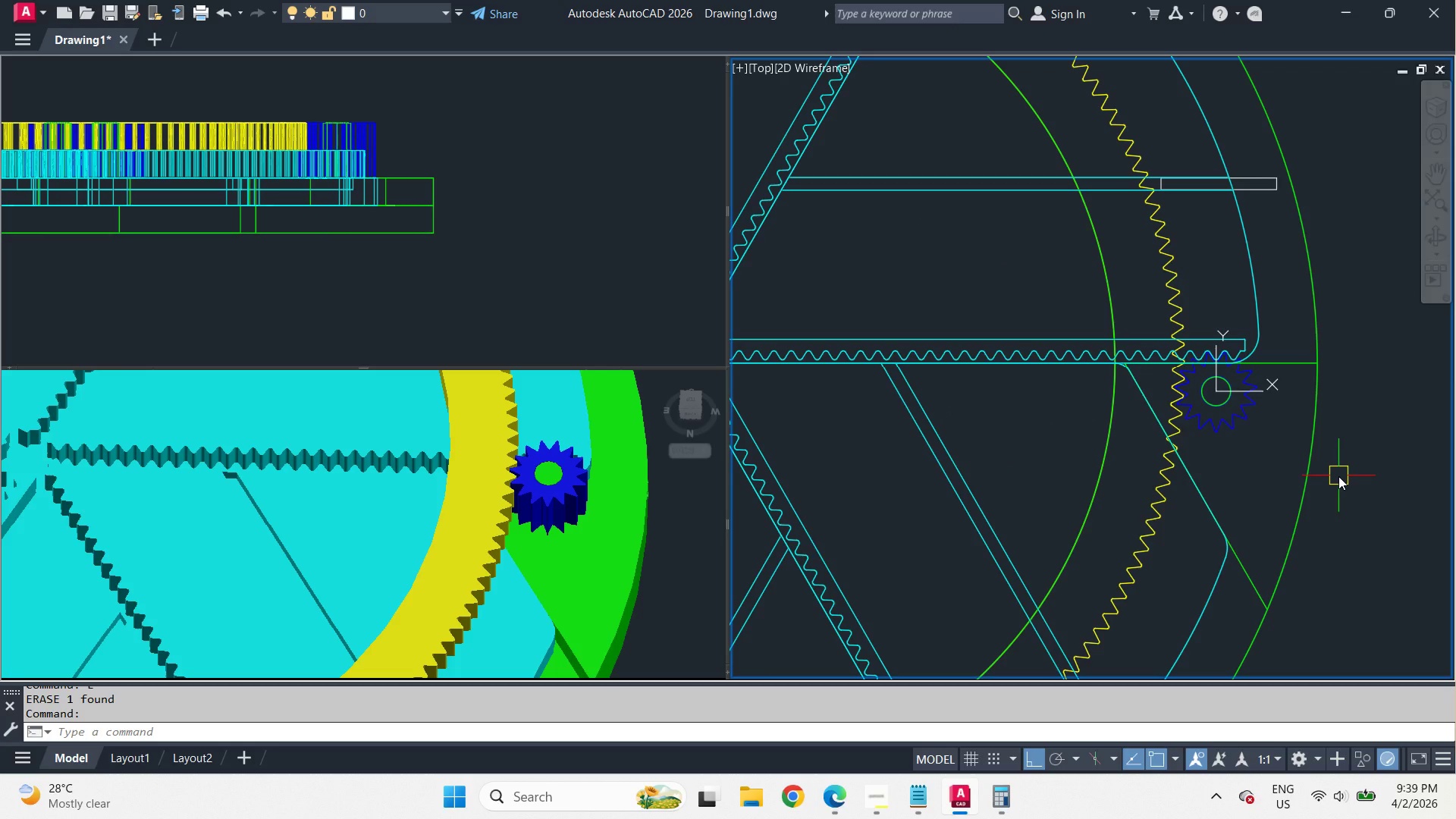 
left_click([676, 576])
 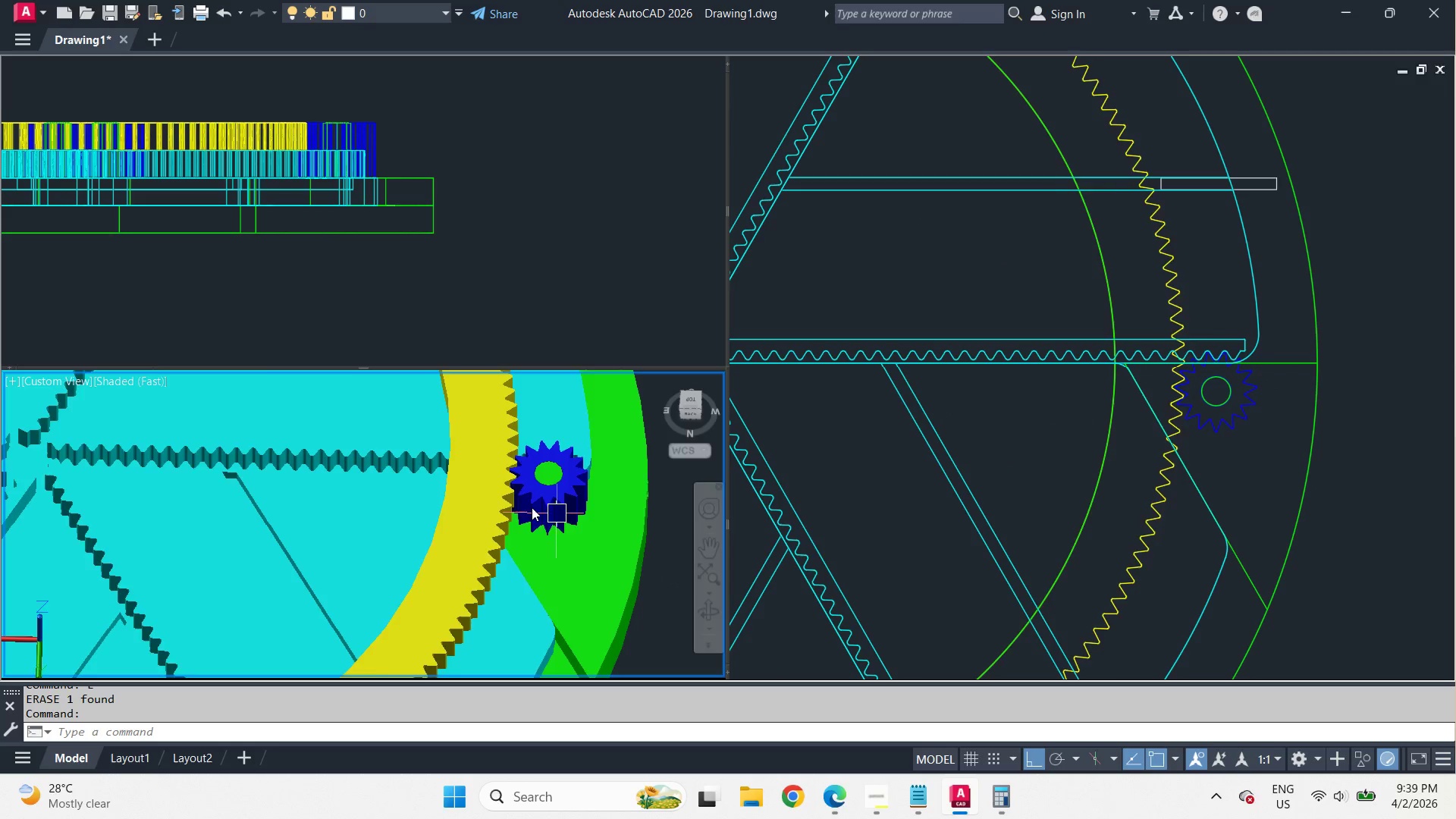 
hold_key(key=ShiftLeft, duration=1.11)
 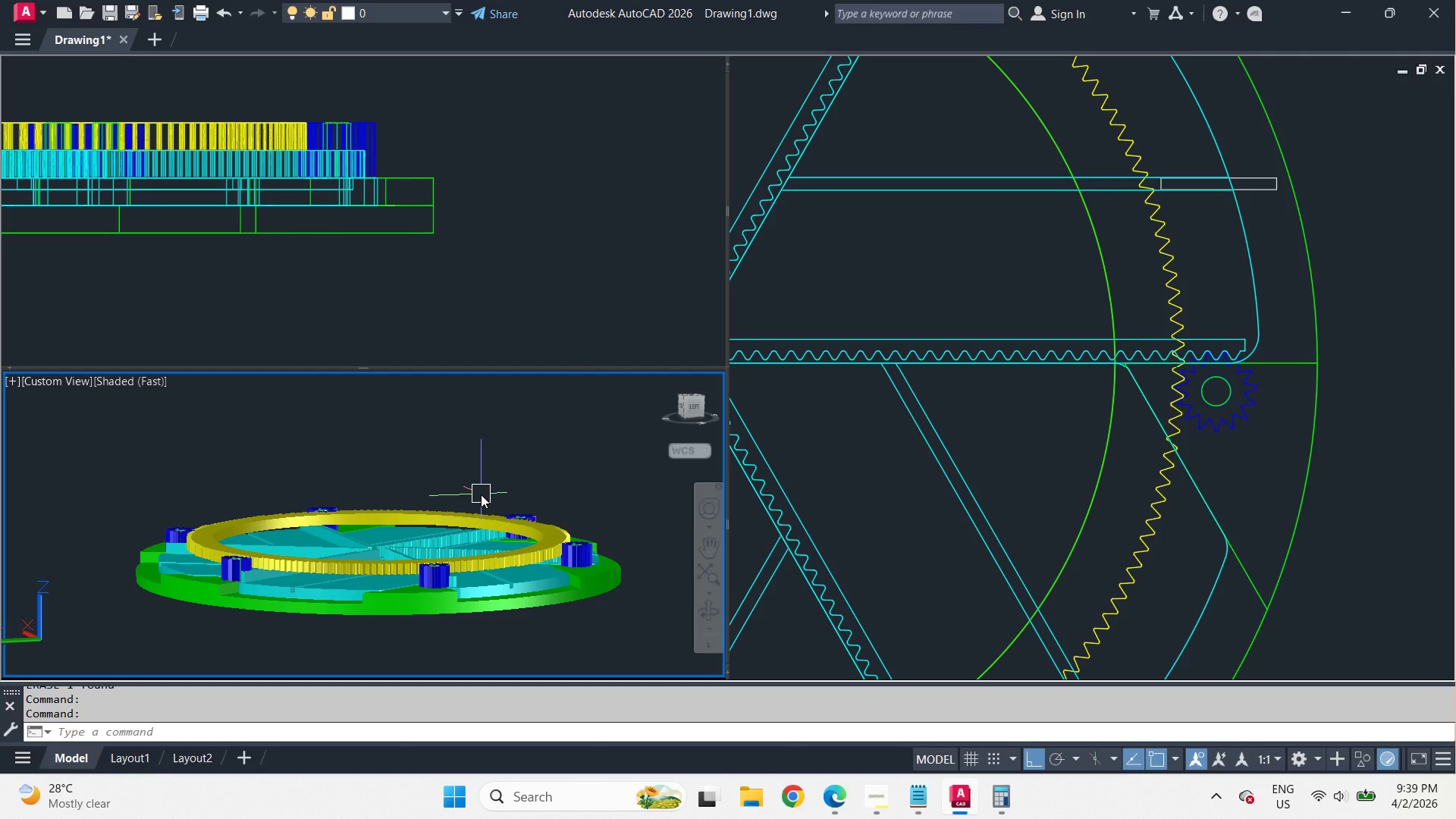 
scroll: coordinate [503, 494], scroll_direction: down, amount: 2.0
 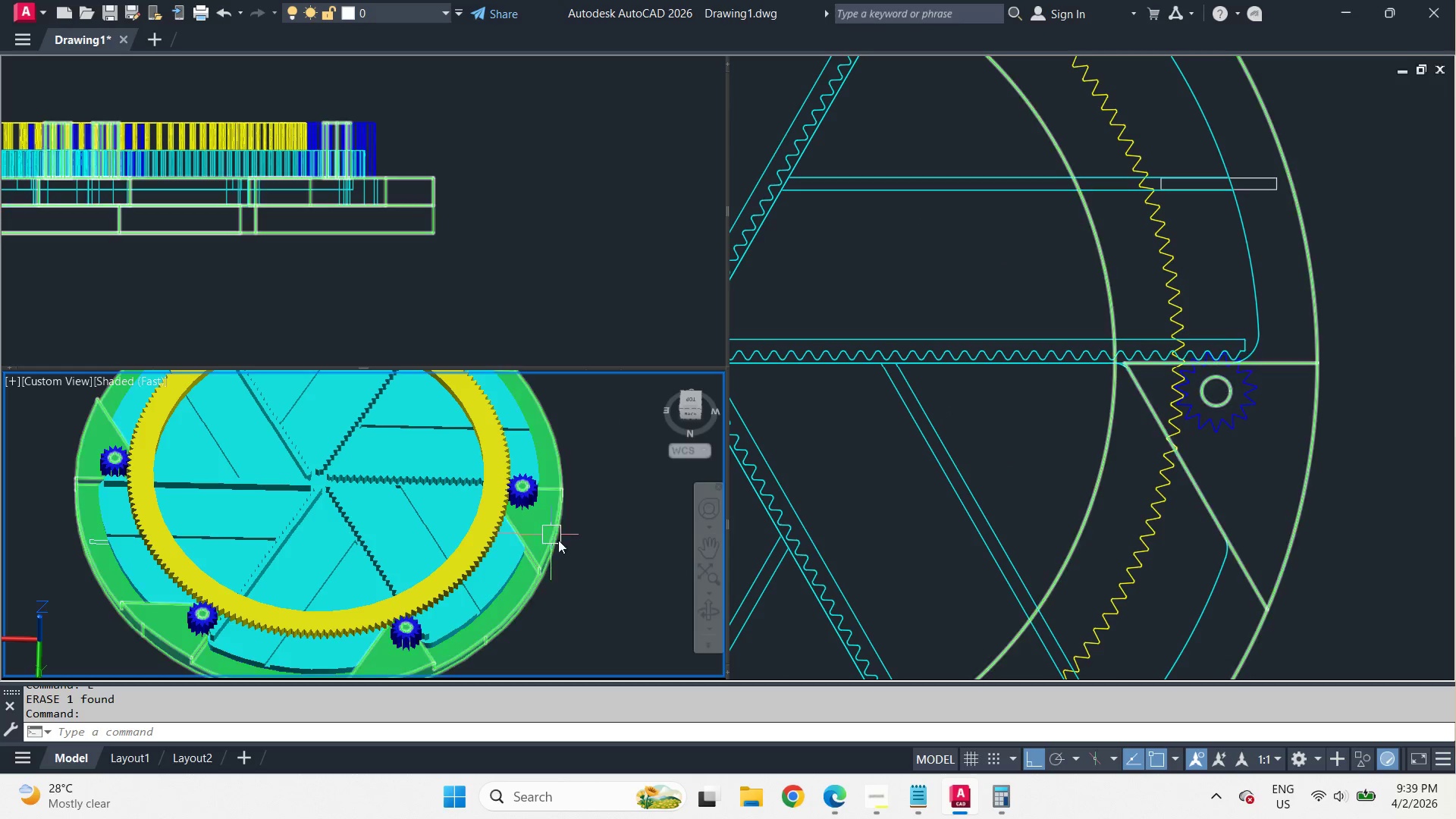 
type(vs )
 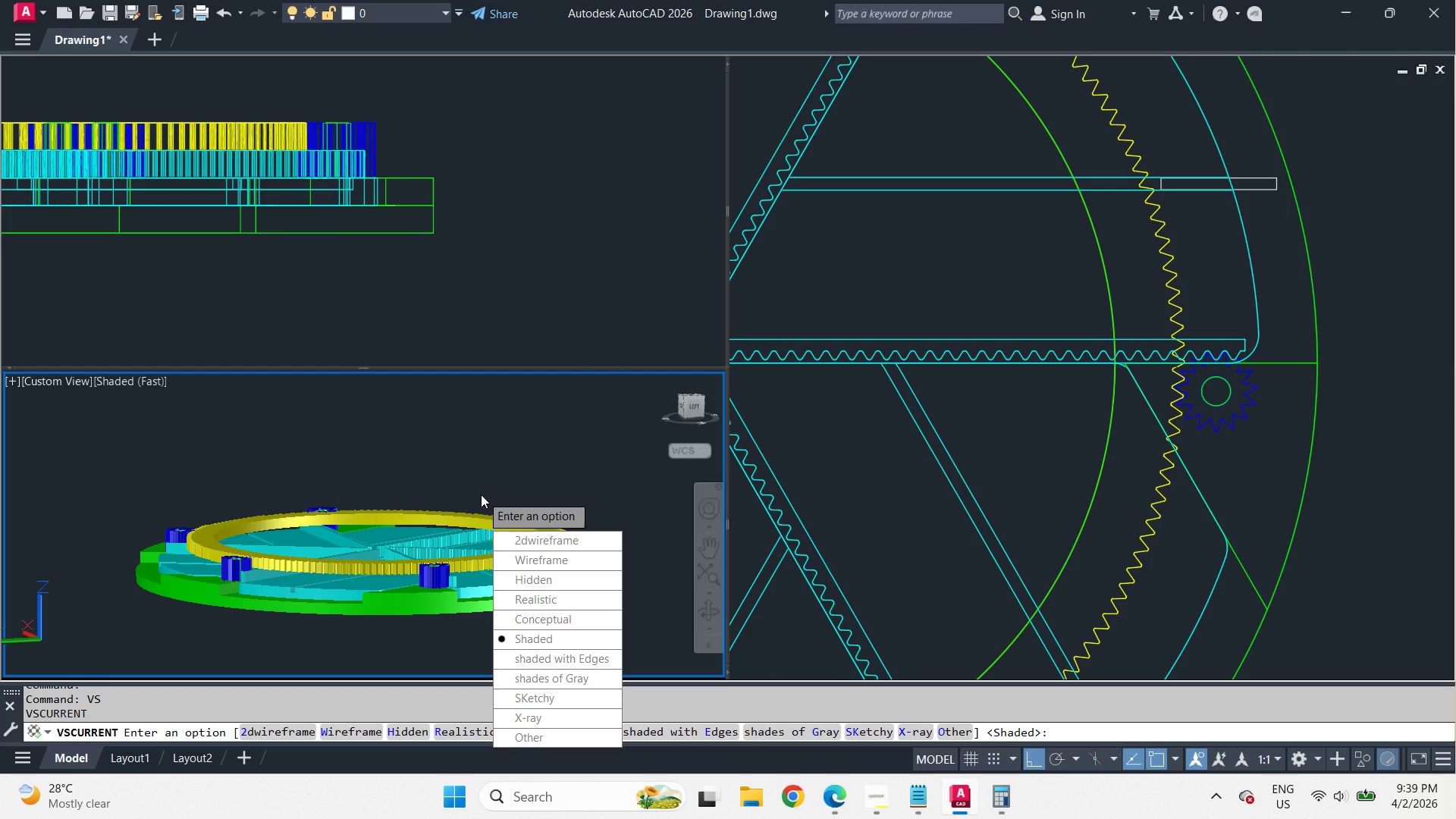 
wait(5.78)
 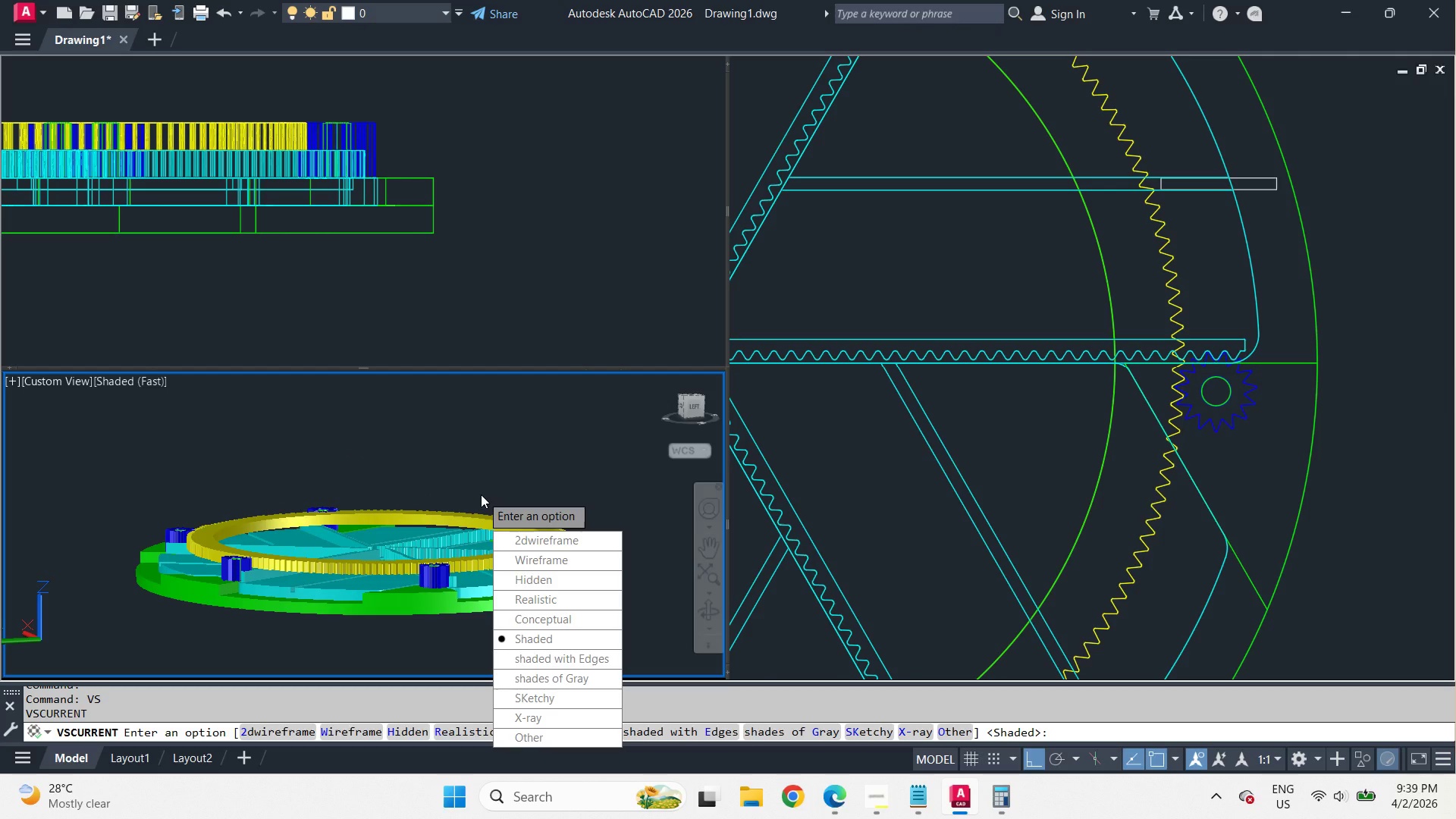 
key(G)
 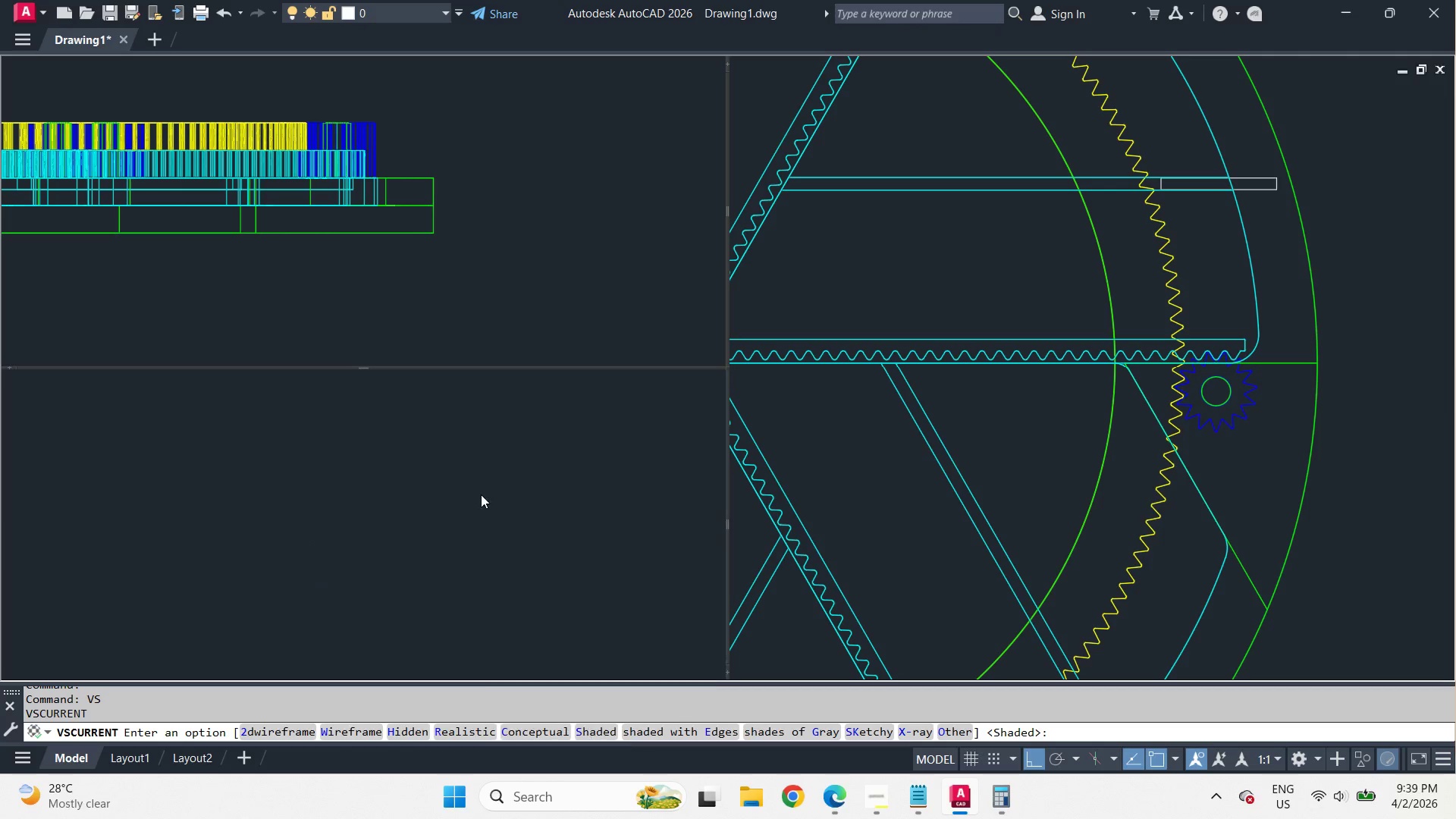 
key(Space)
 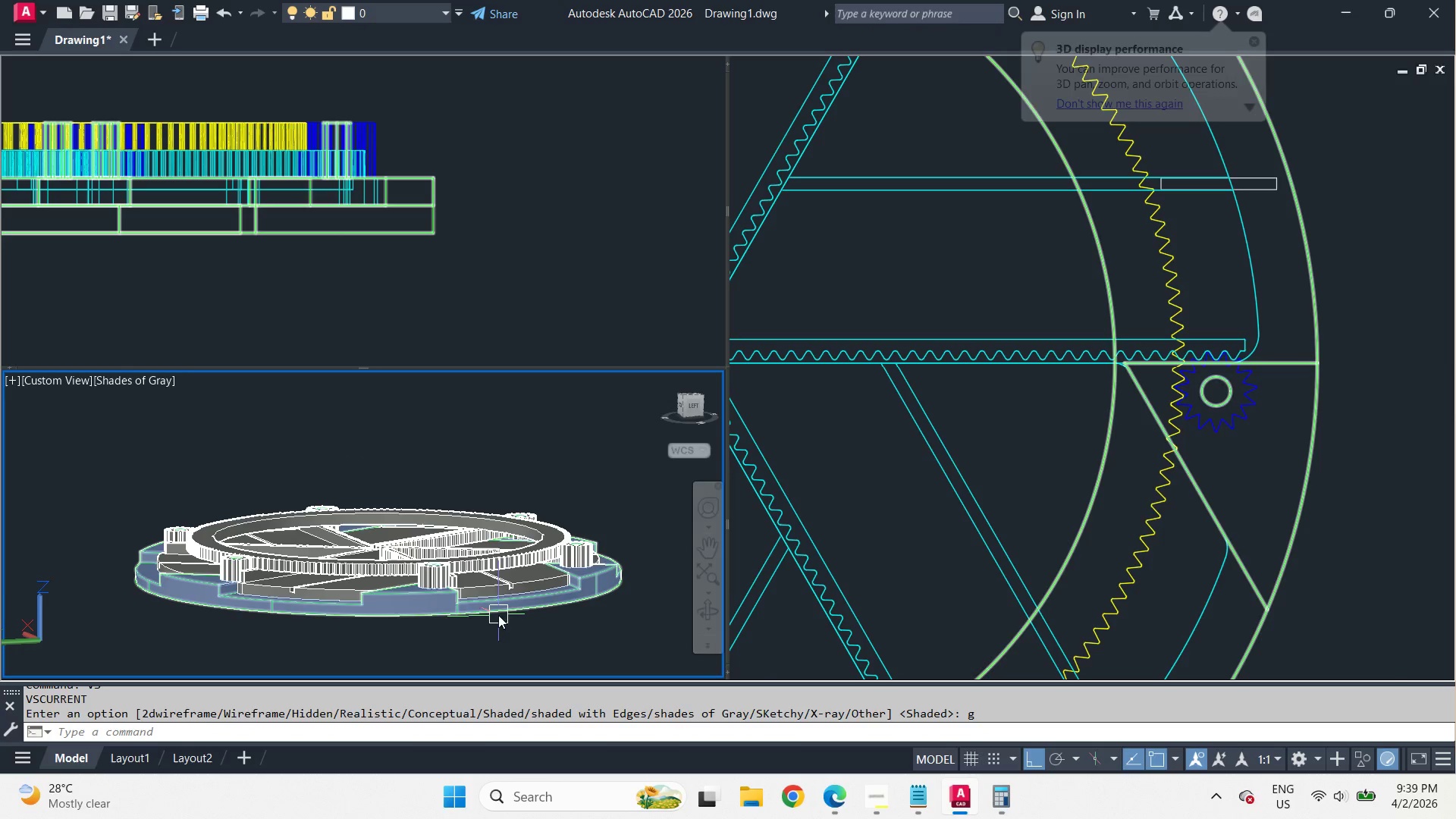 
hold_key(key=ShiftLeft, duration=0.83)
 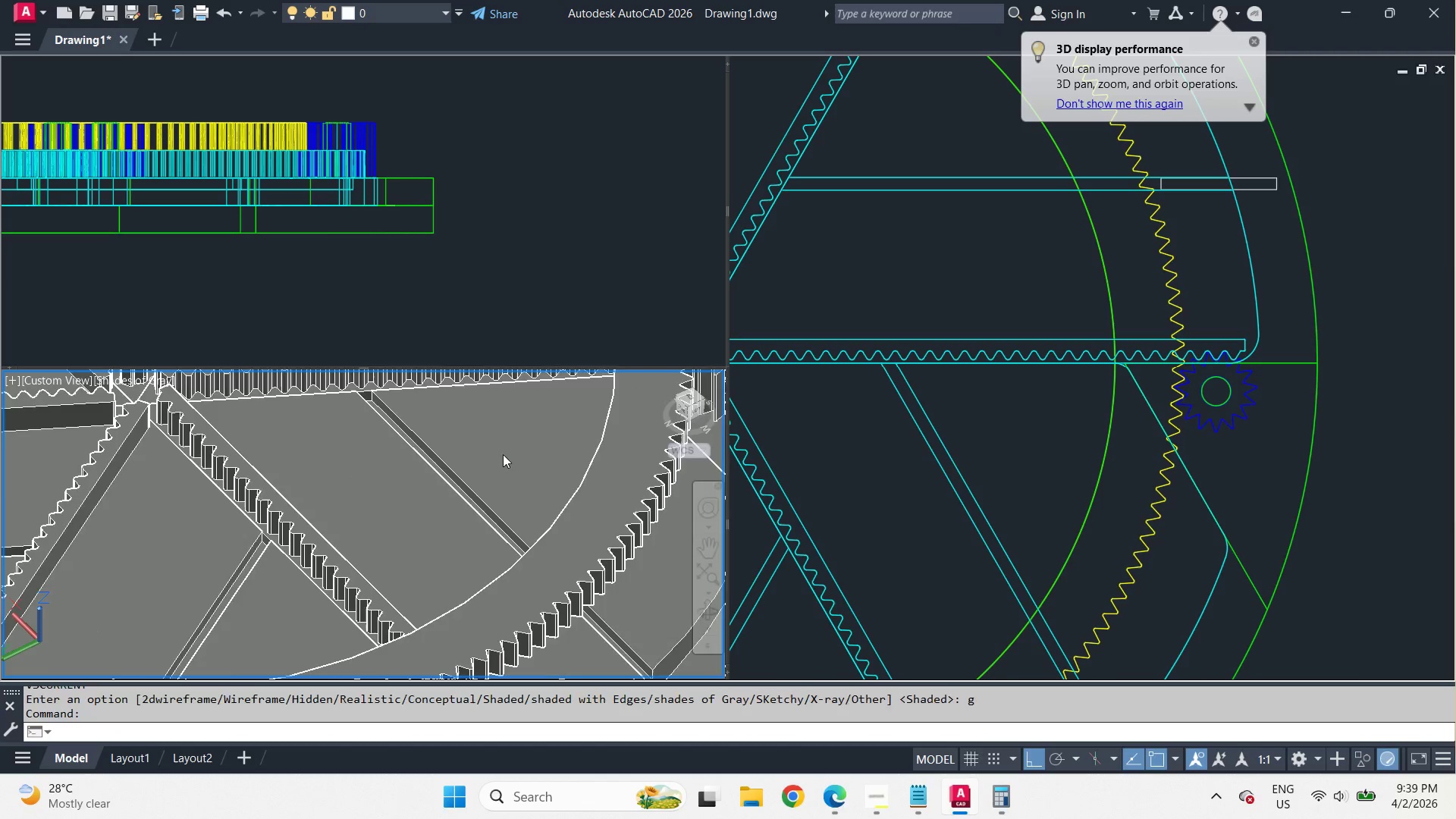 
type(vs)
 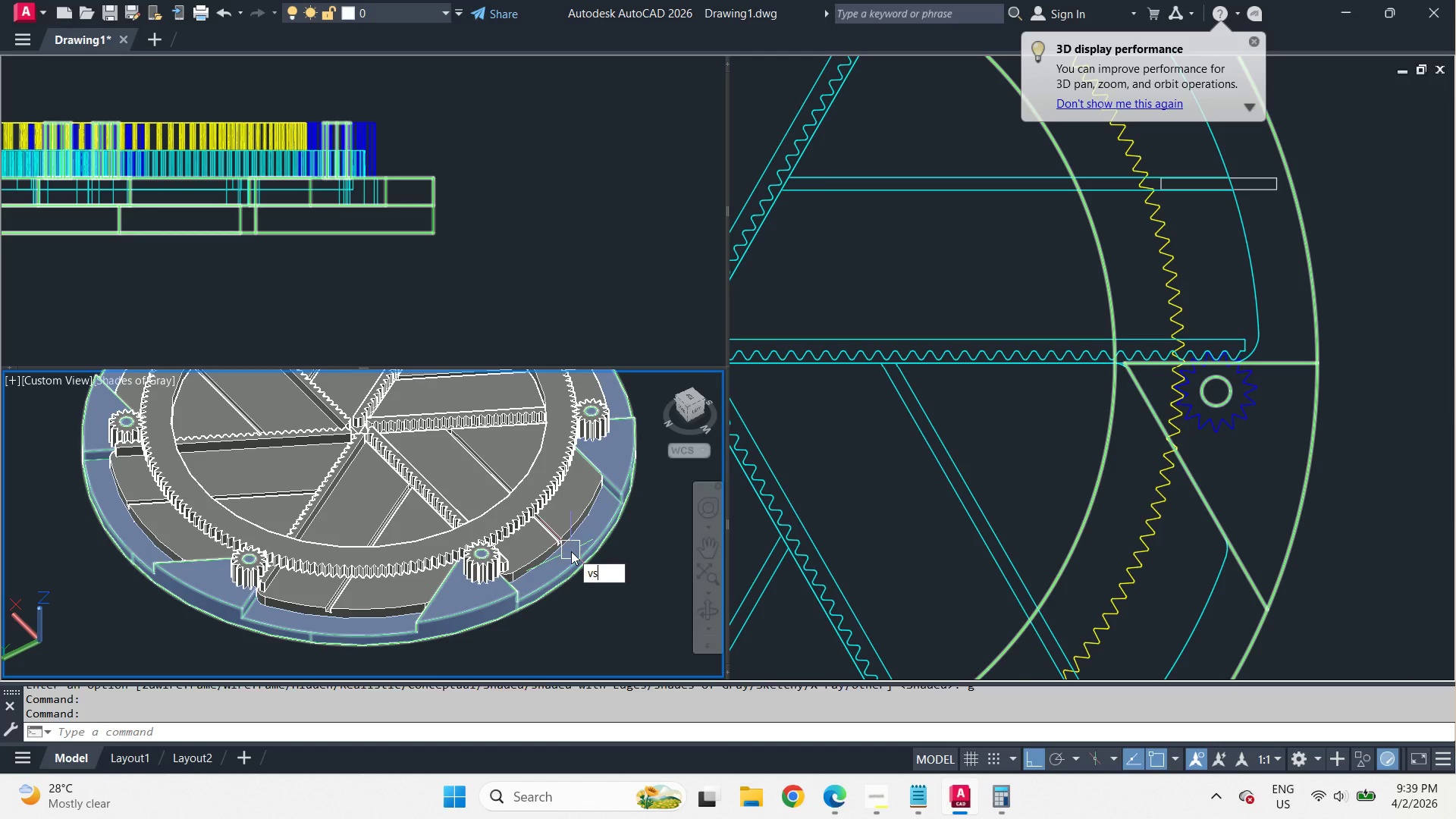 
scroll: coordinate [474, 579], scroll_direction: up, amount: 3.0
 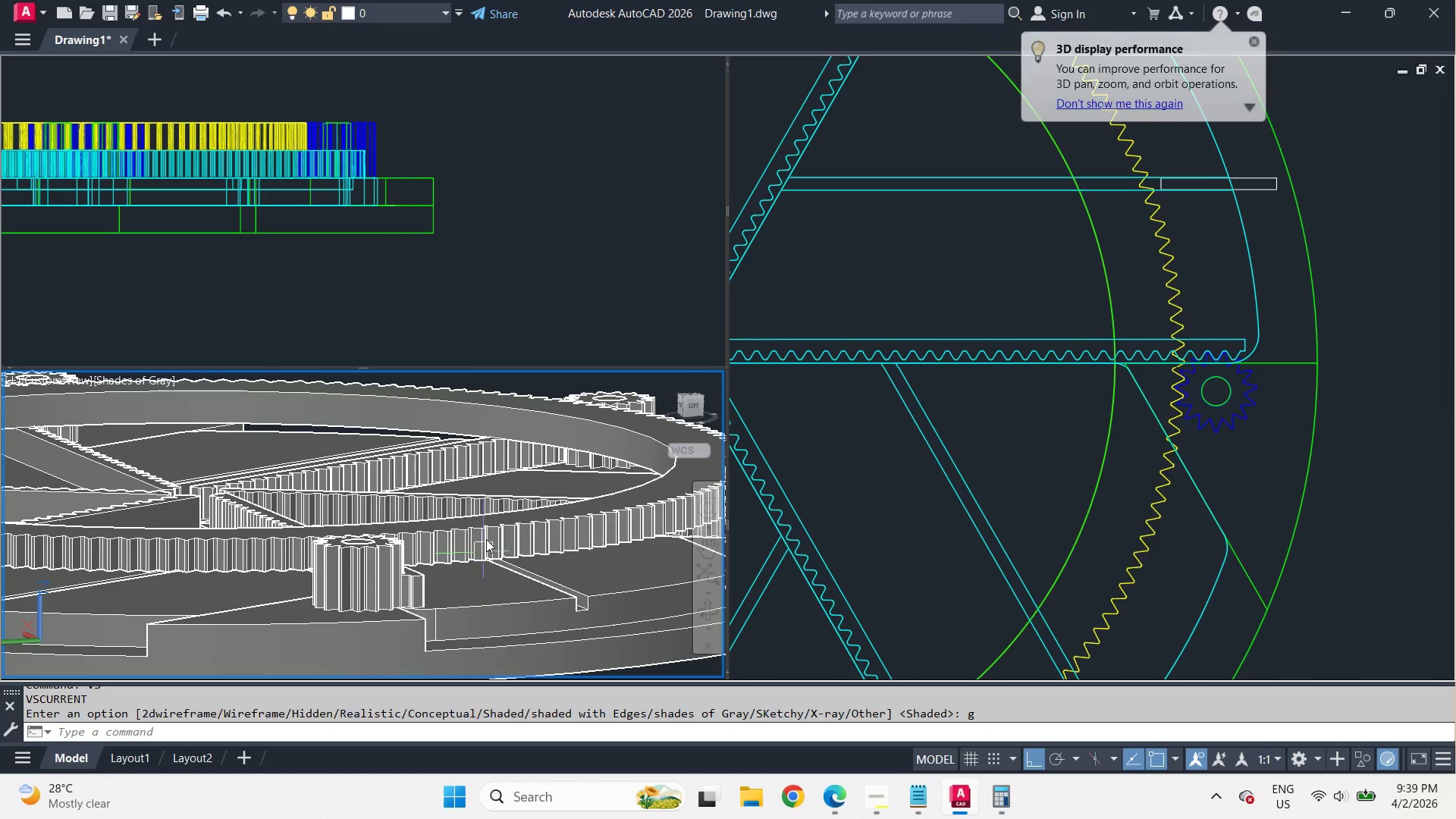 
key(Space)
 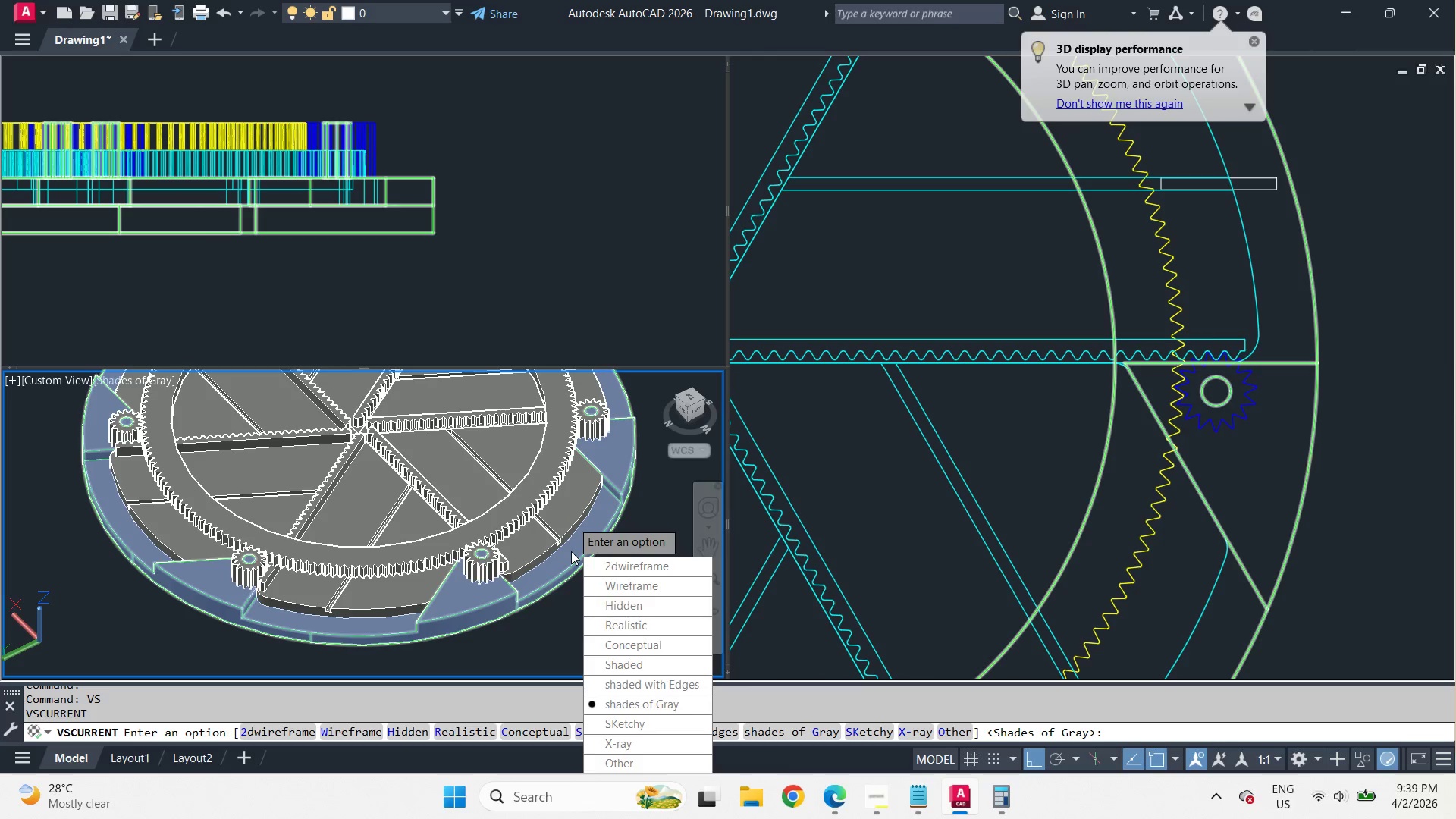 
key(H)
 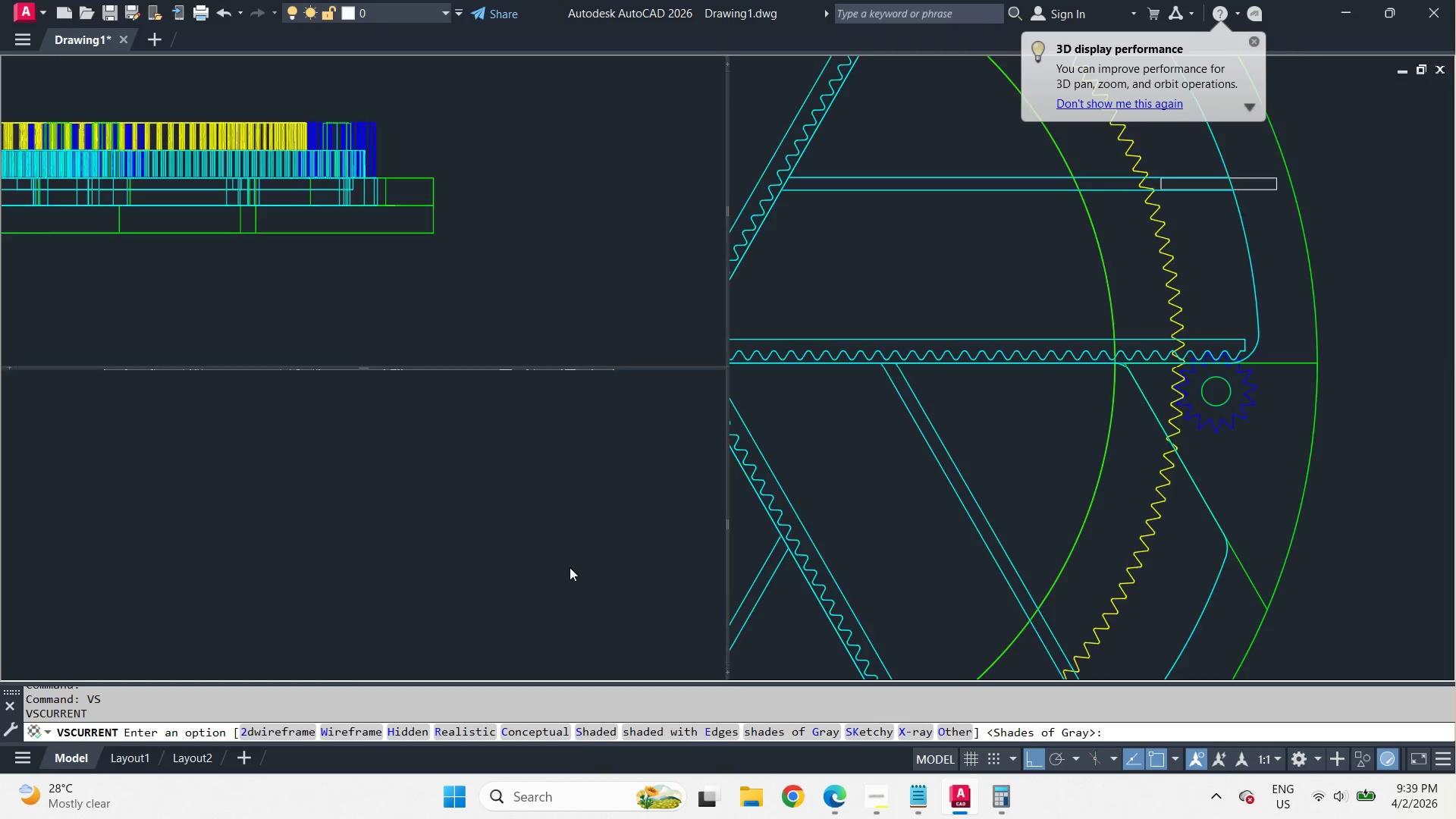 
key(Space)
 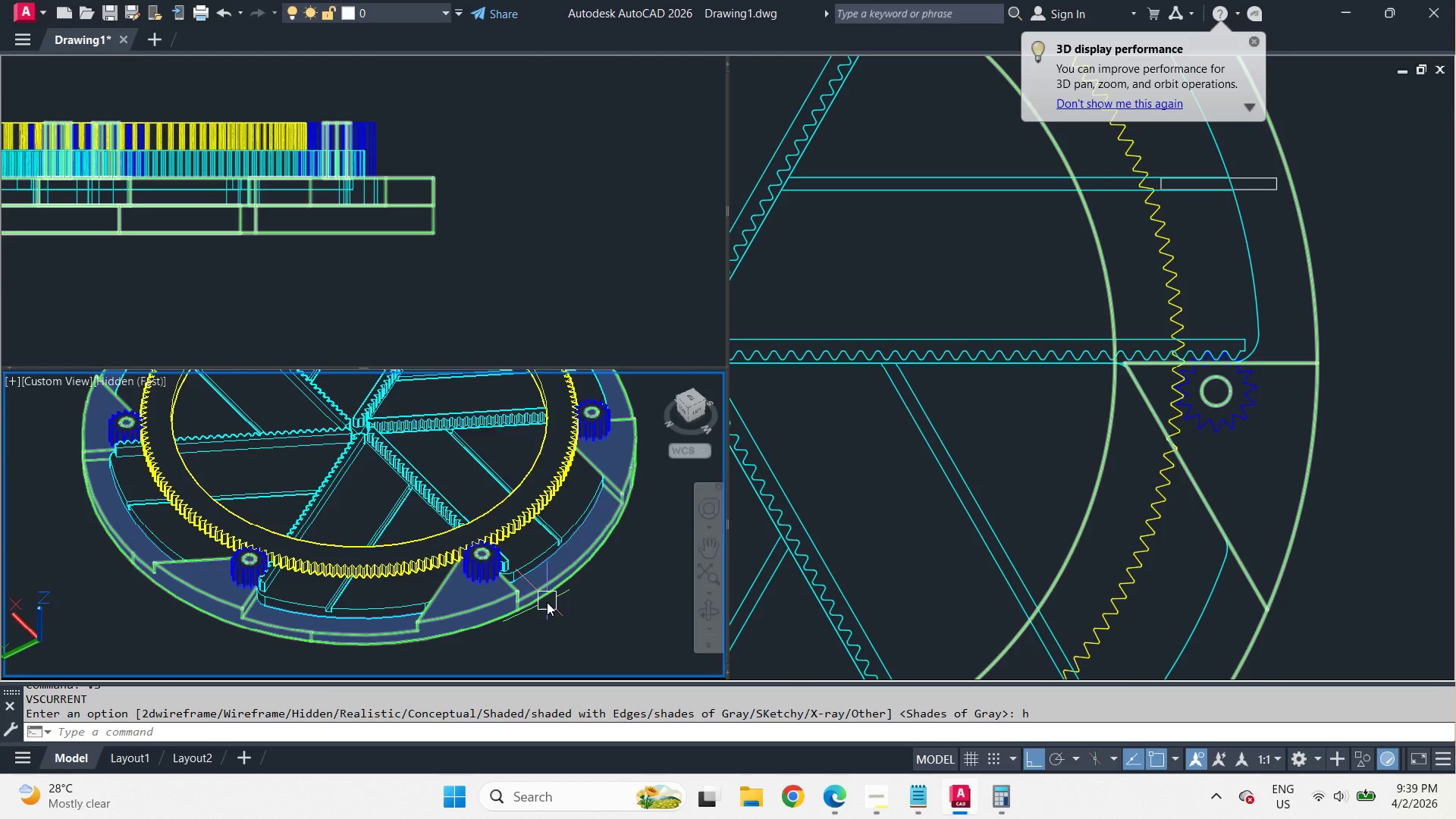 
scroll: coordinate [503, 456], scroll_direction: down, amount: 2.0
 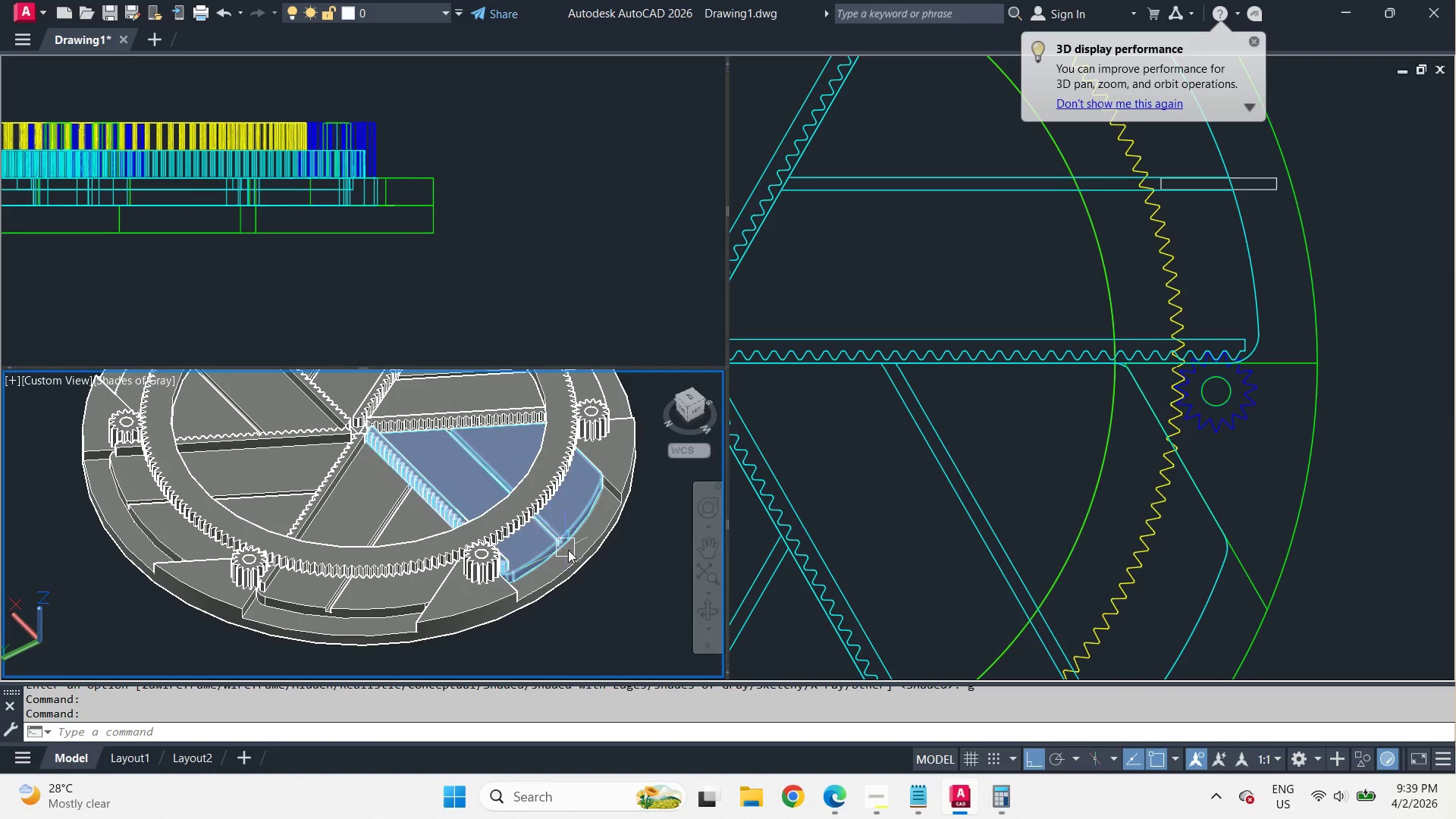 
hold_key(key=ShiftLeft, duration=3.19)
 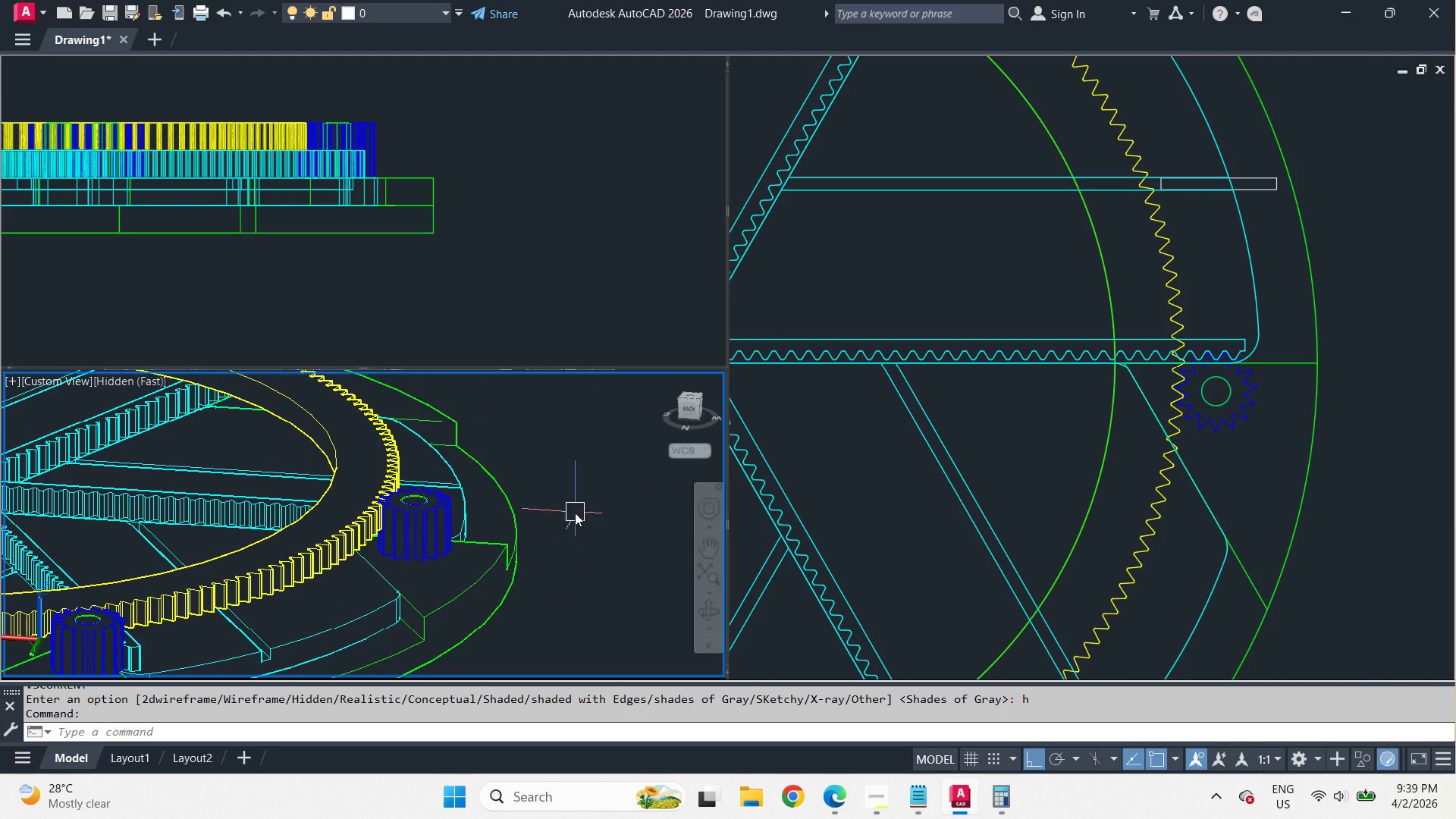 
scroll: coordinate [547, 602], scroll_direction: up, amount: 2.0
 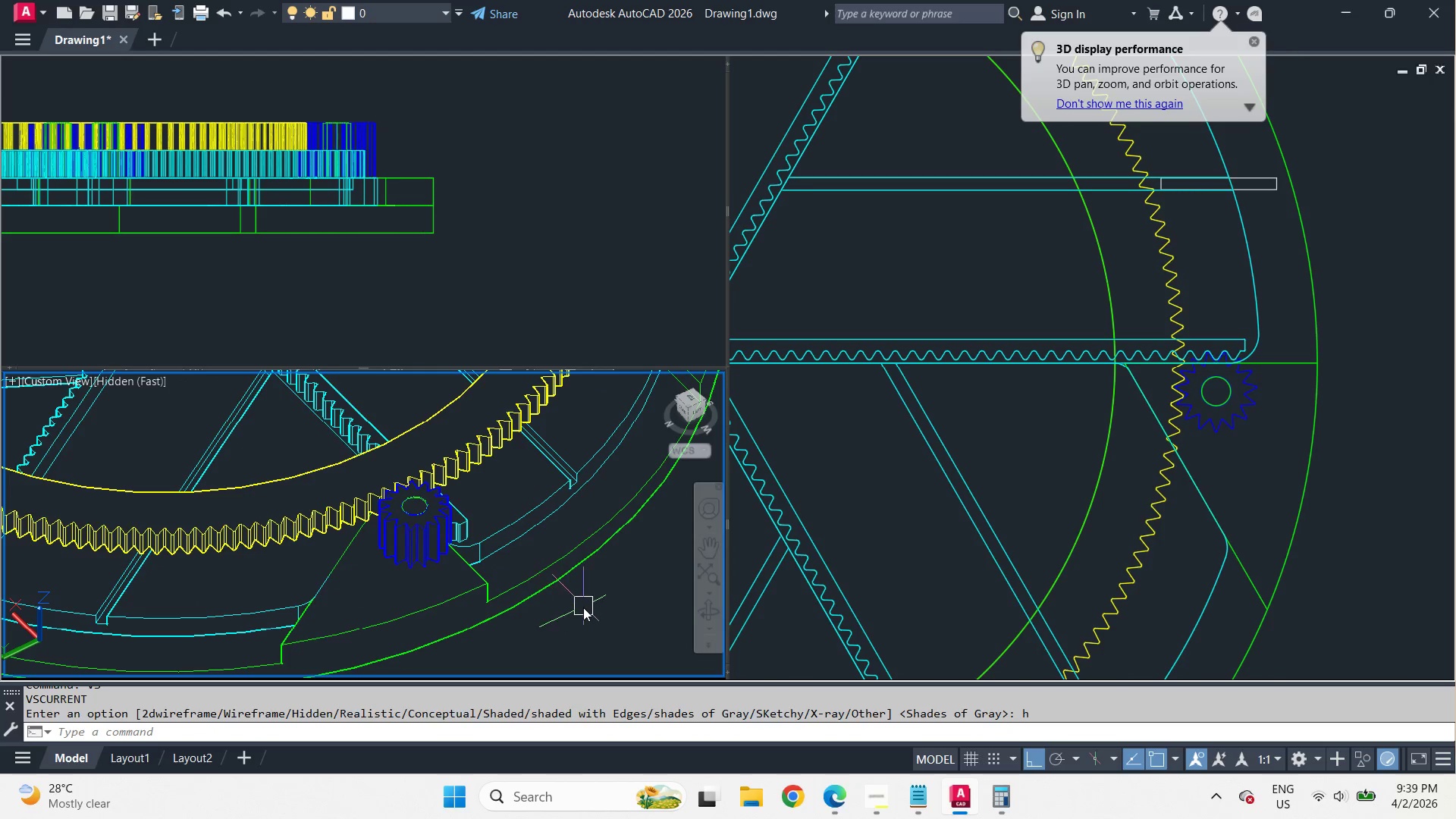 
hold_key(key=ShiftLeft, duration=0.91)
 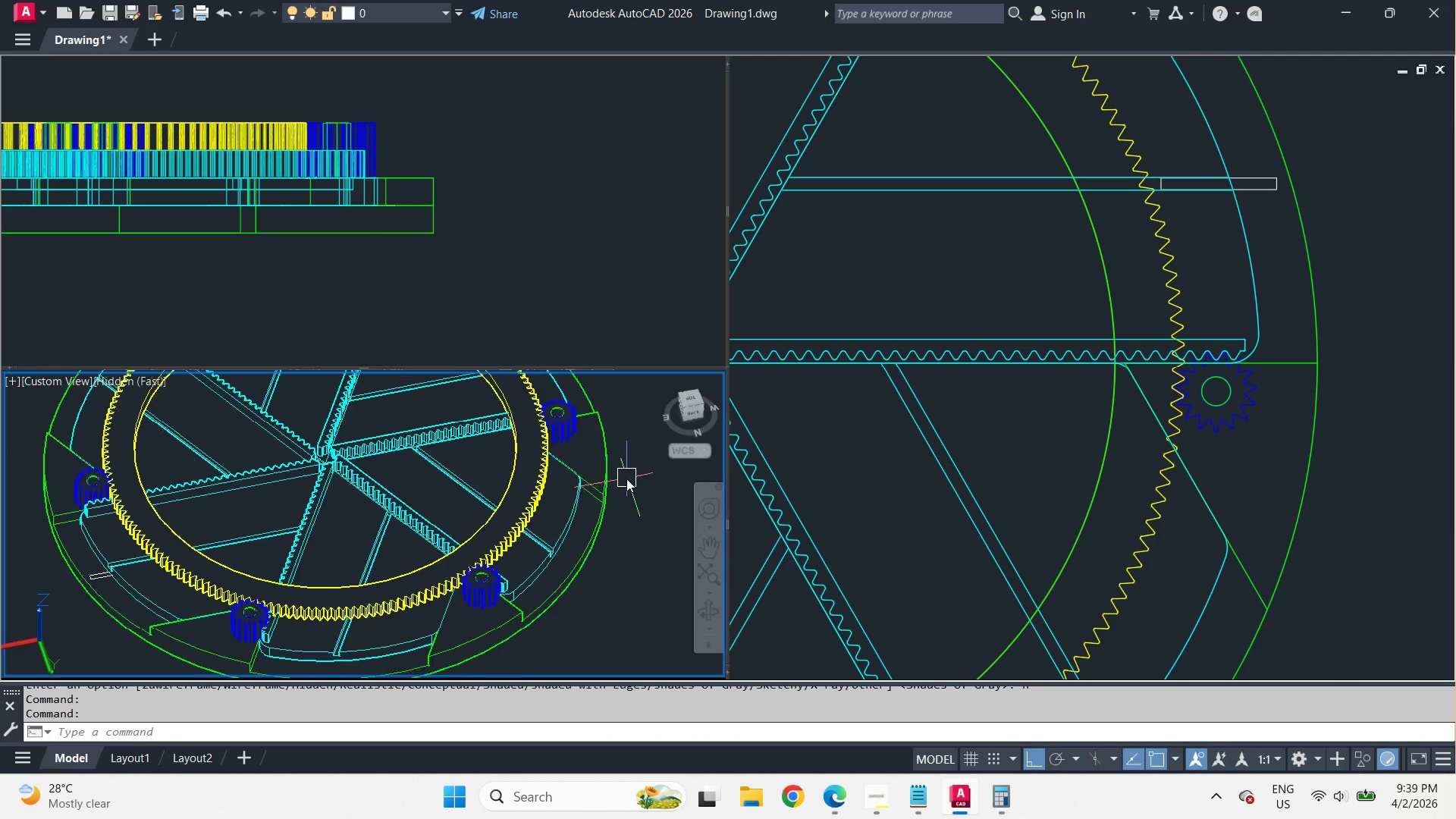 
scroll: coordinate [575, 513], scroll_direction: down, amount: 2.0
 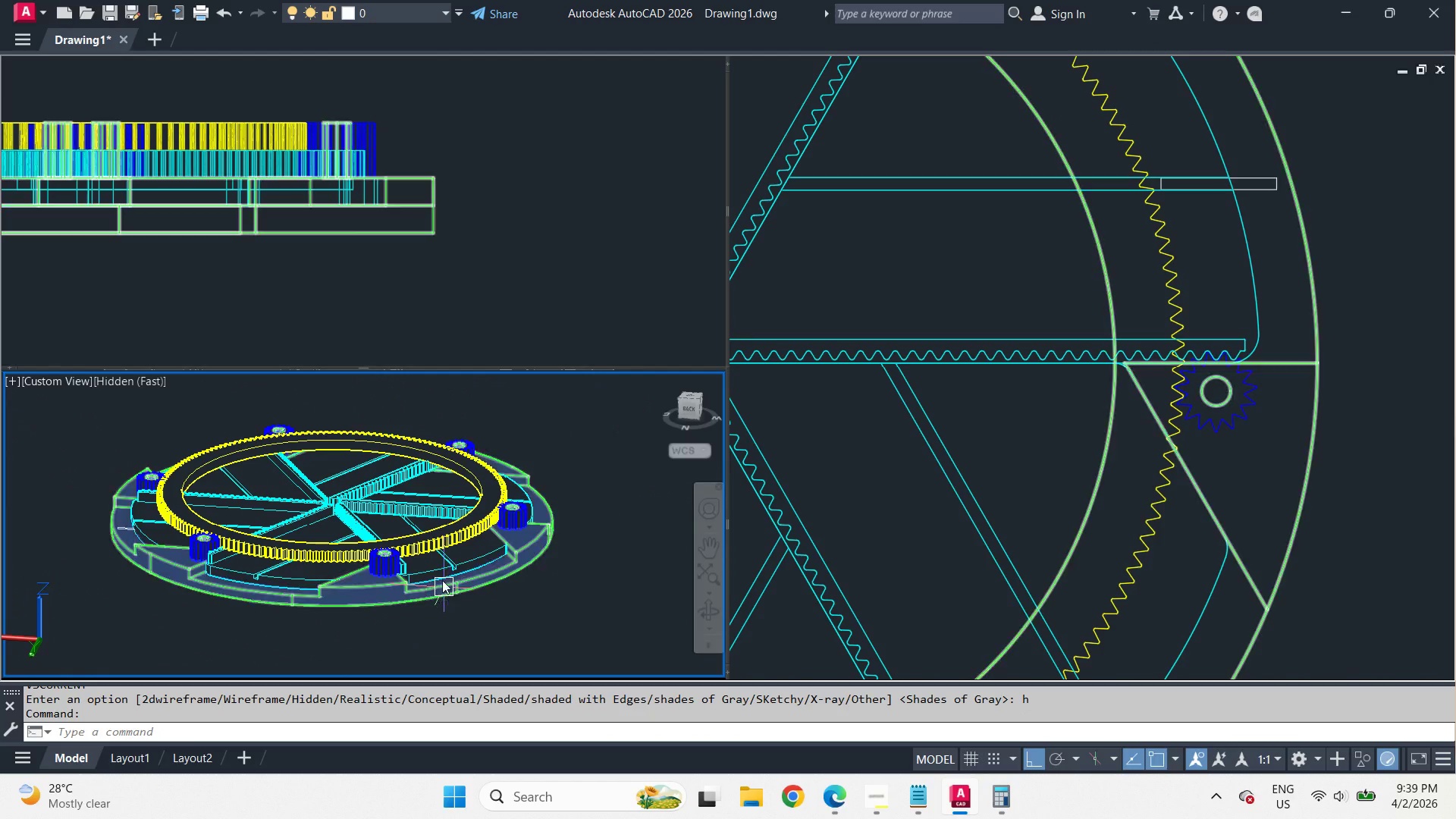 
scroll: coordinate [442, 557], scroll_direction: up, amount: 2.0
 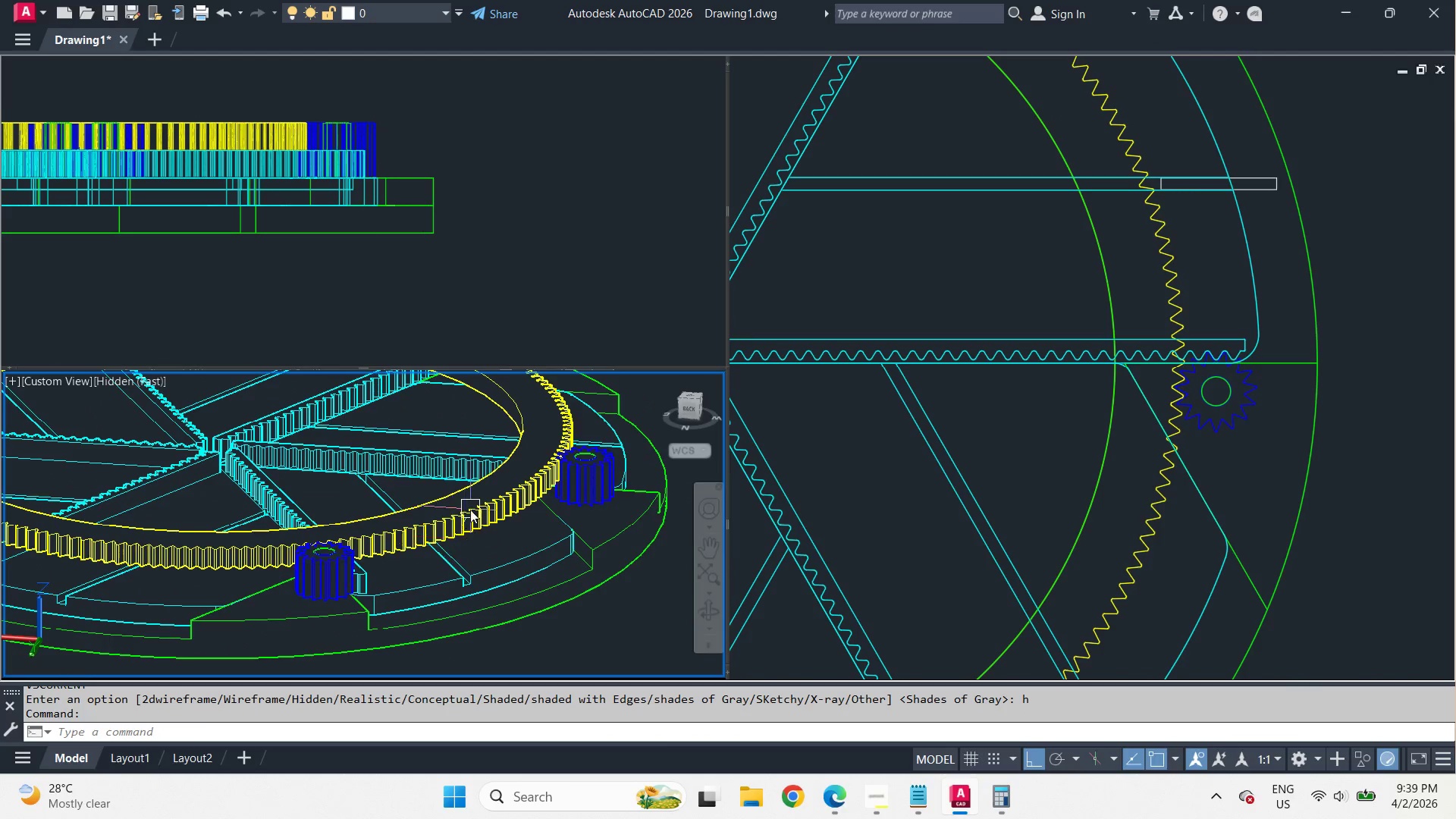 
scroll: coordinate [626, 479], scroll_direction: down, amount: 2.0
 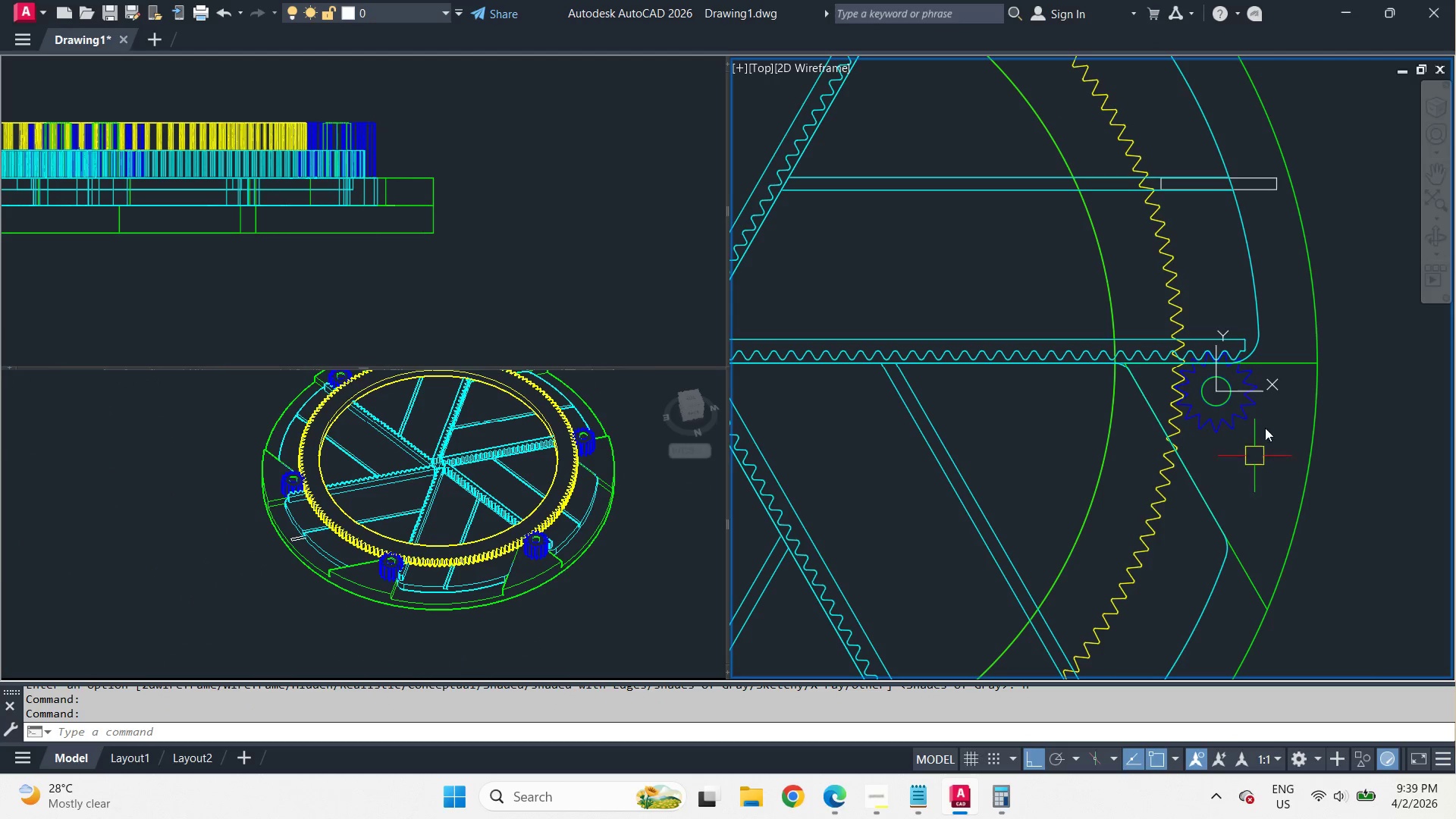 
scroll: coordinate [1265, 394], scroll_direction: up, amount: 4.0
 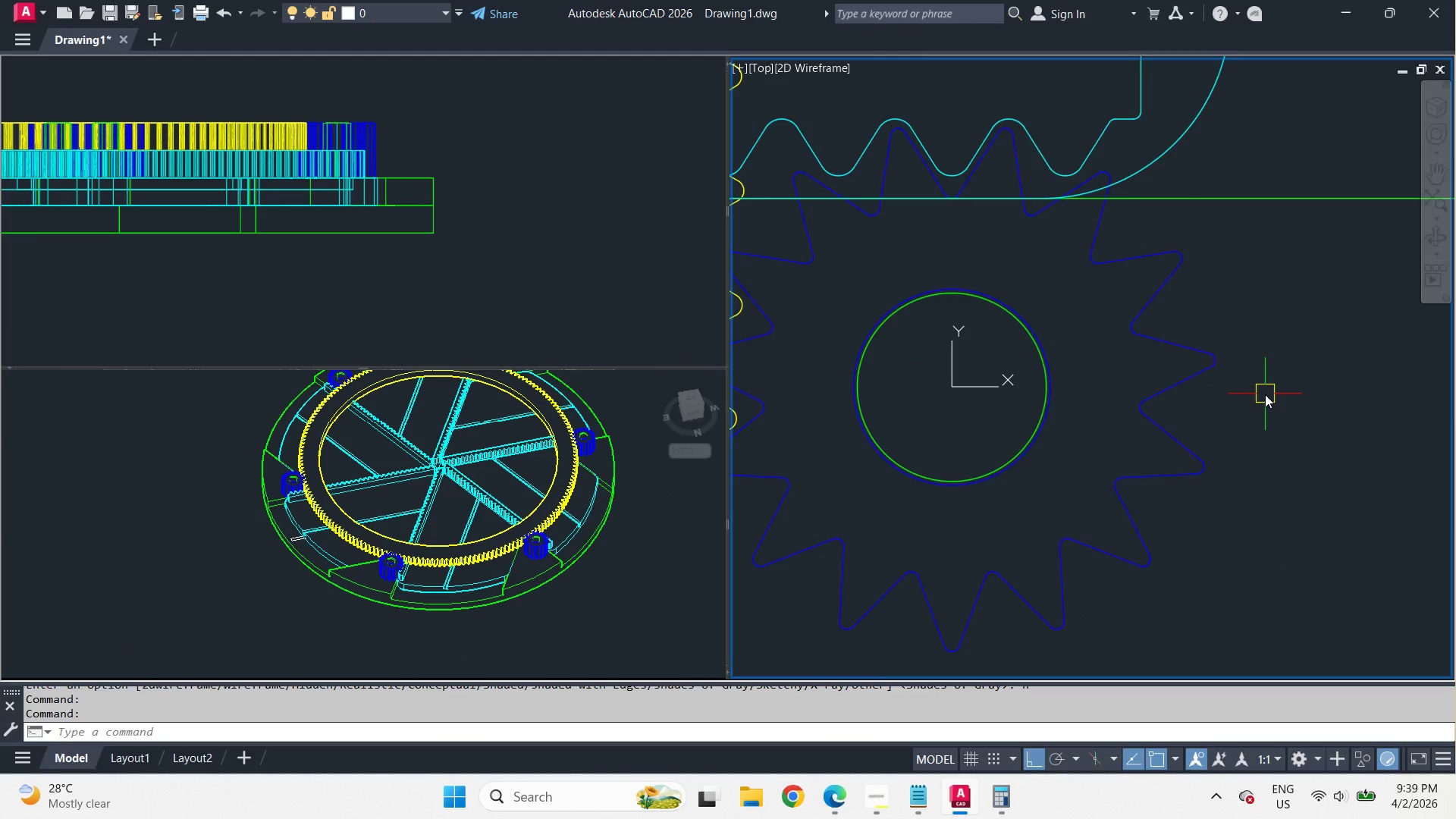 
scroll: coordinate [1319, 259], scroll_direction: down, amount: 6.0
 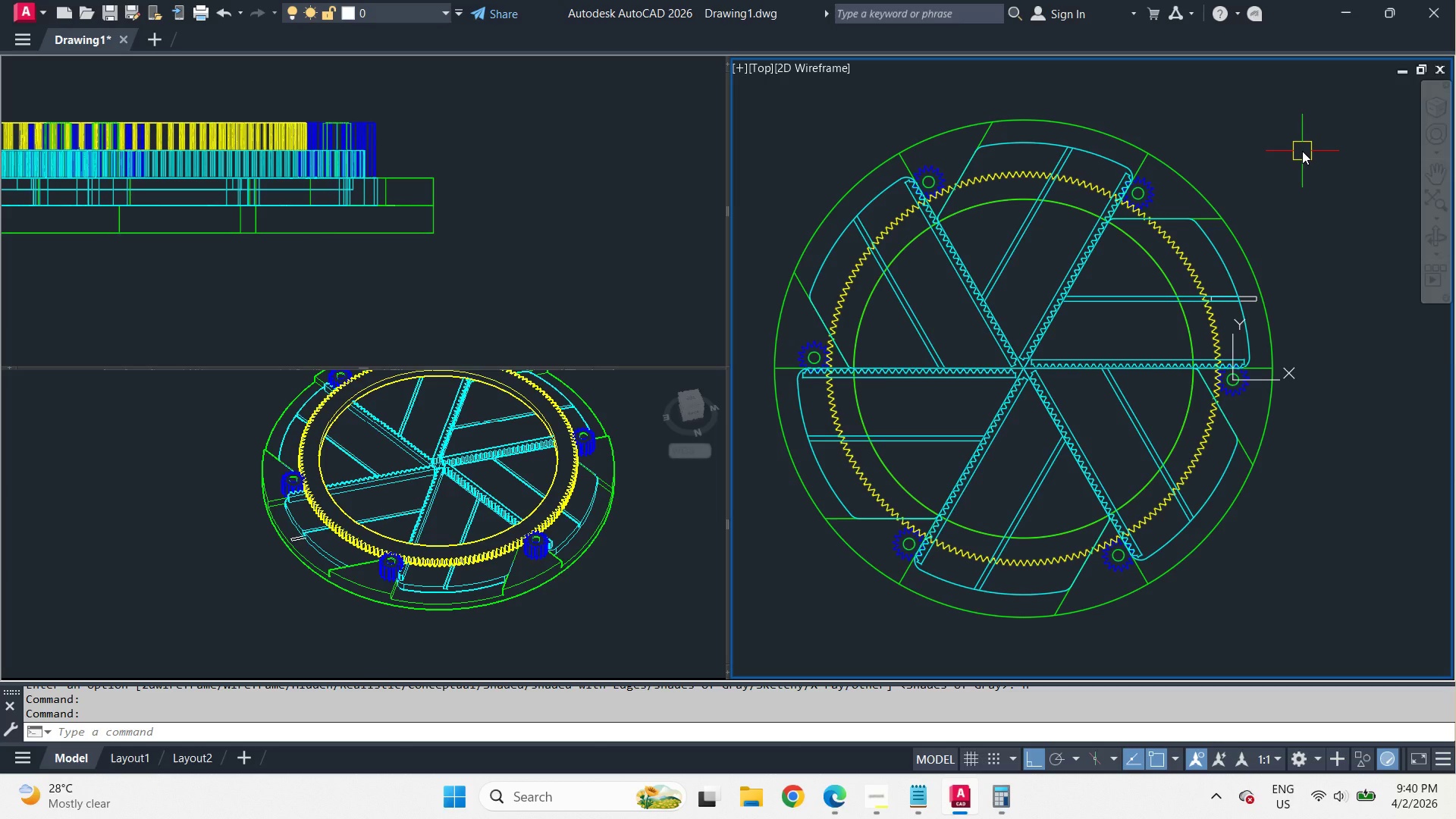 
wait(29.11)
 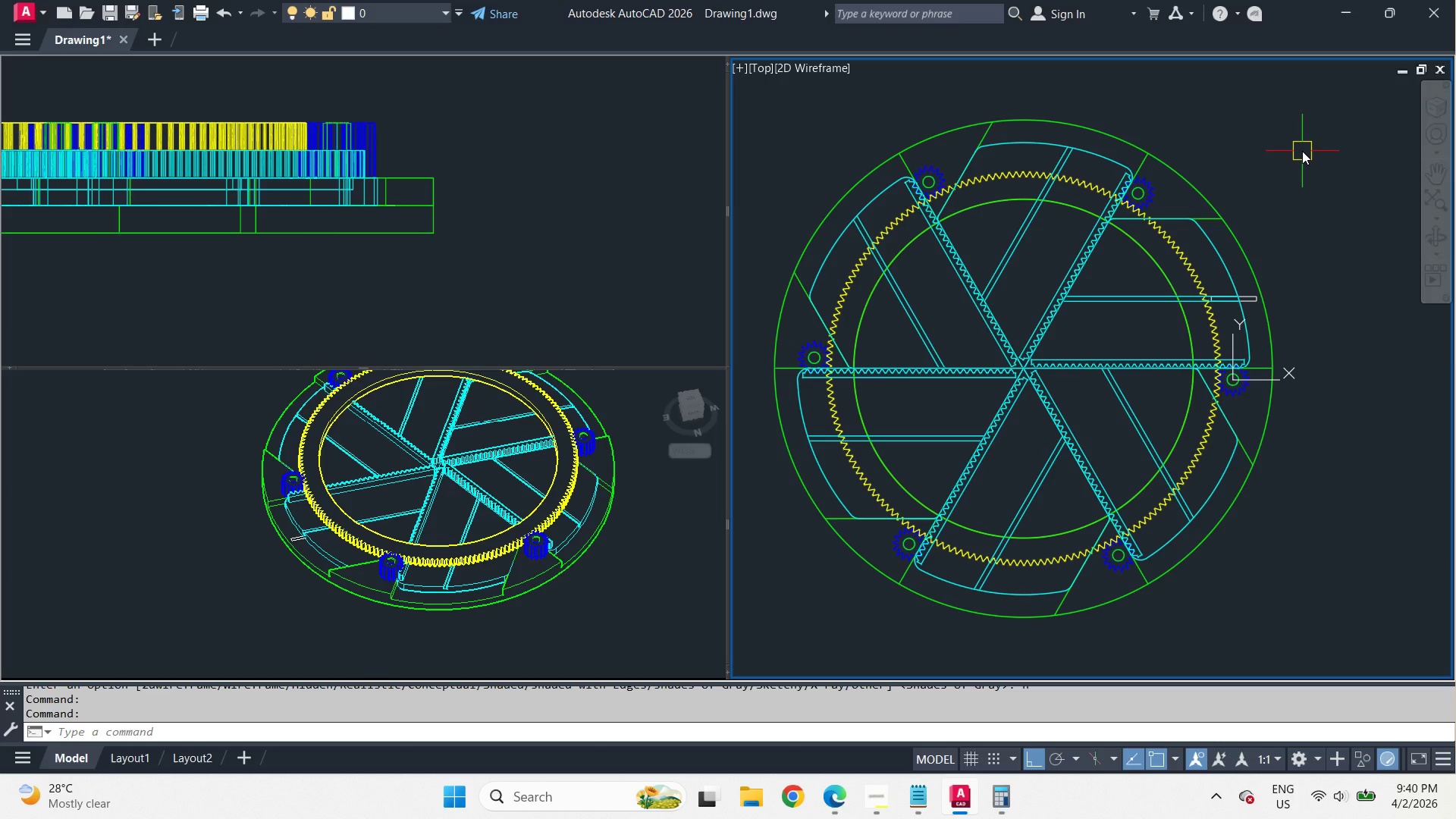 
type(dli )
 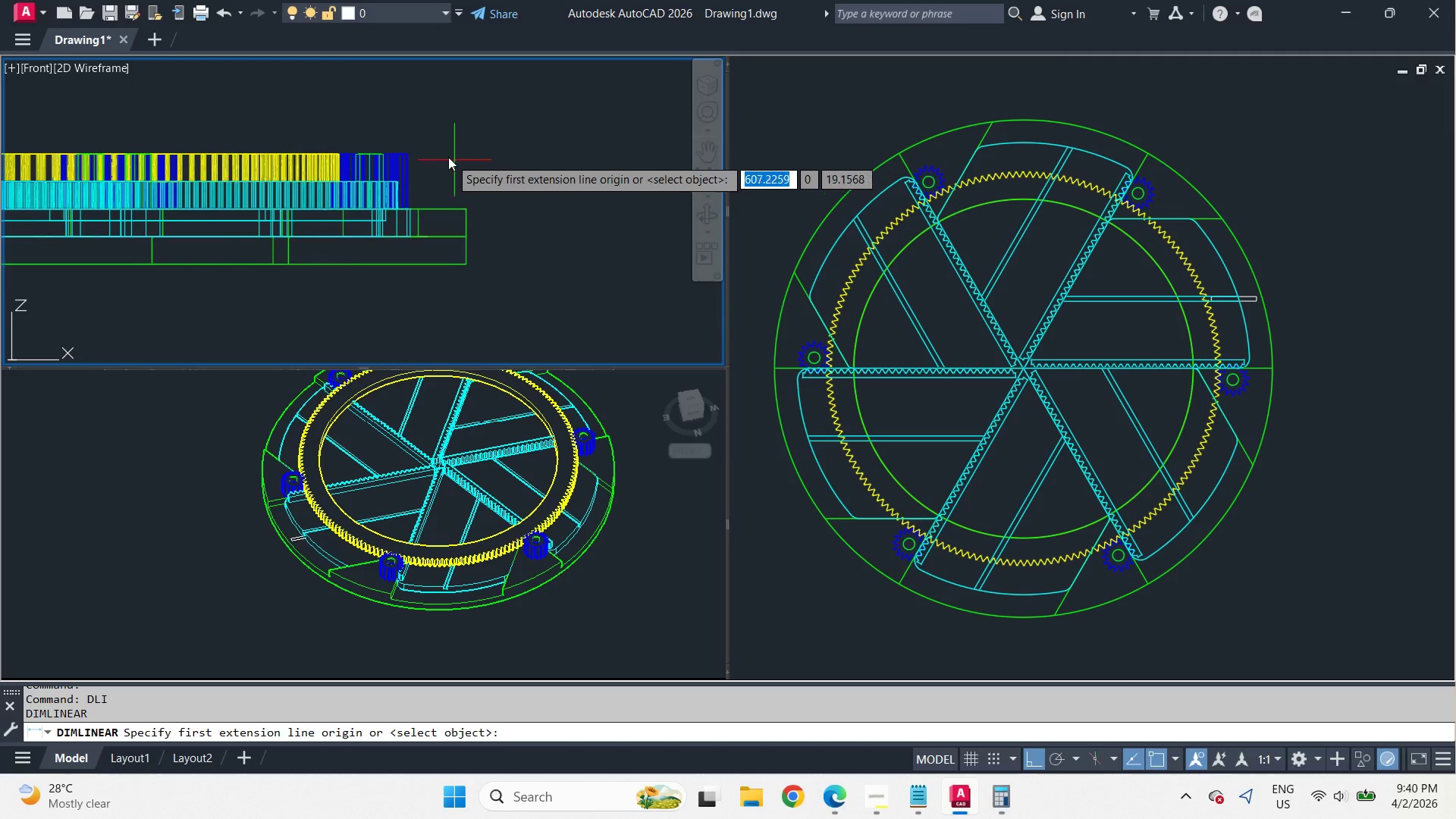 
left_click_drag(start_coordinate=[351, 149], to_coordinate=[378, 184])
 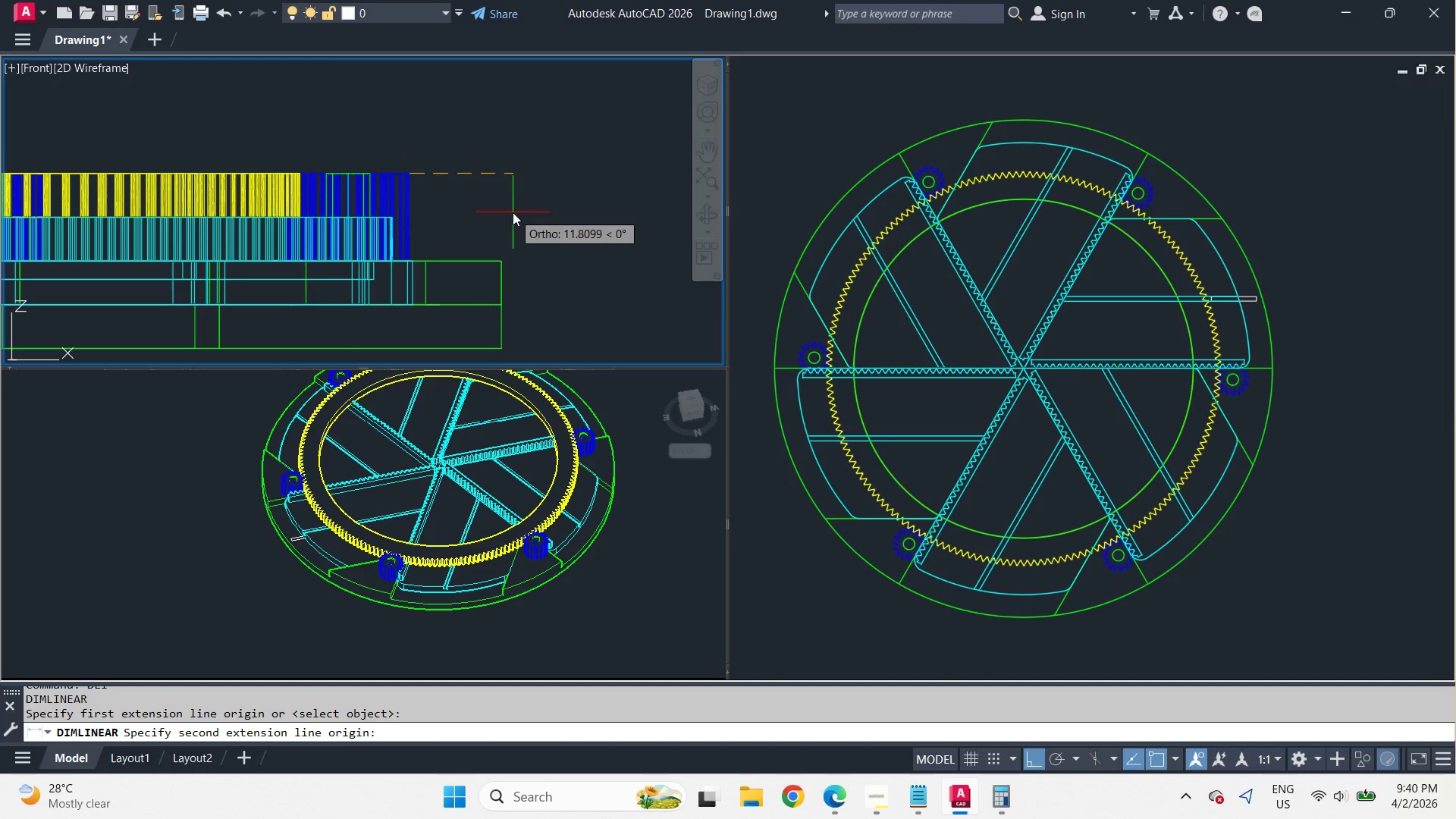 
left_click_drag(start_coordinate=[488, 349], to_coordinate=[508, 336])
 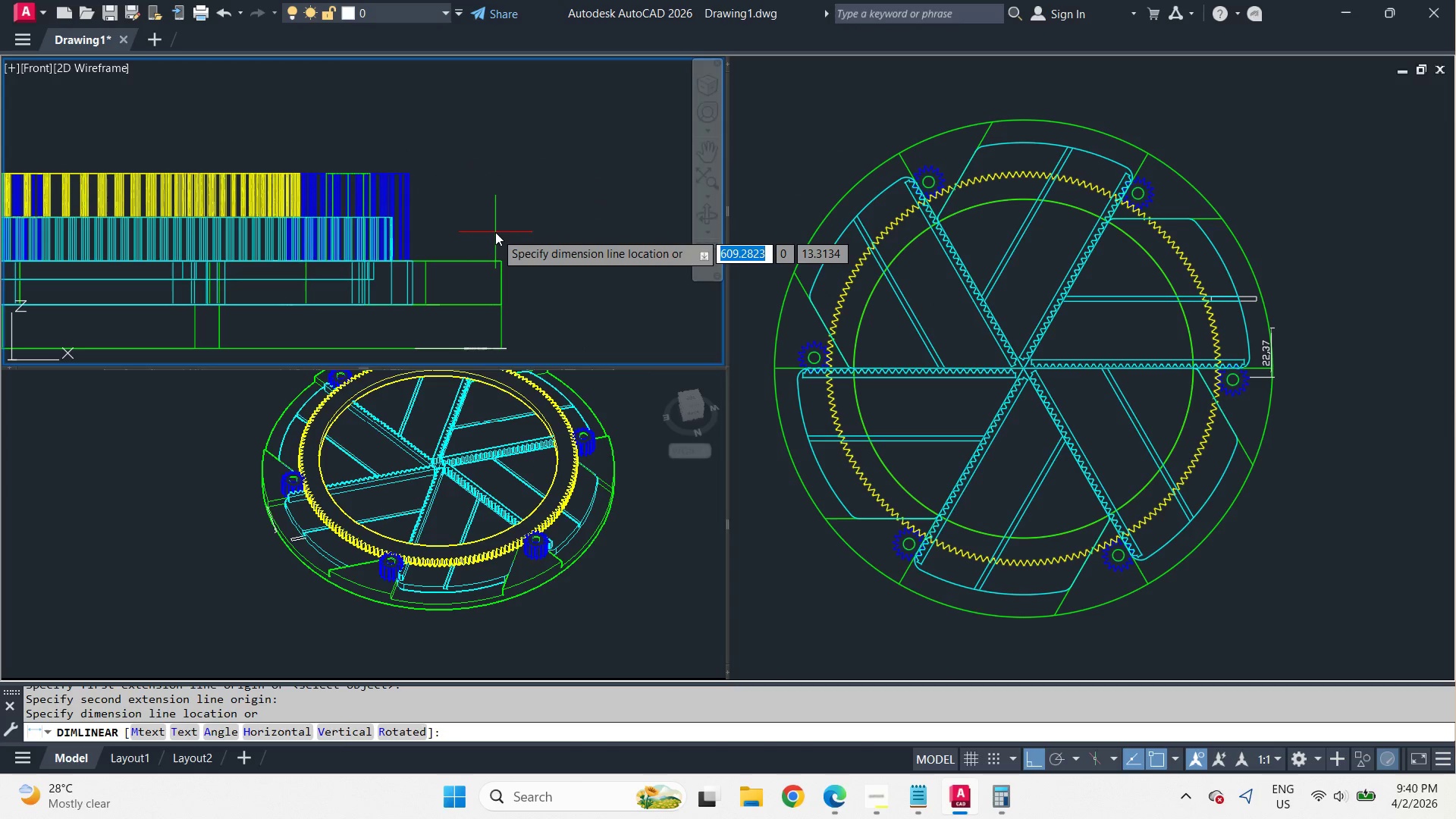 
scroll: coordinate [441, 152], scroll_direction: up, amount: 2.0
 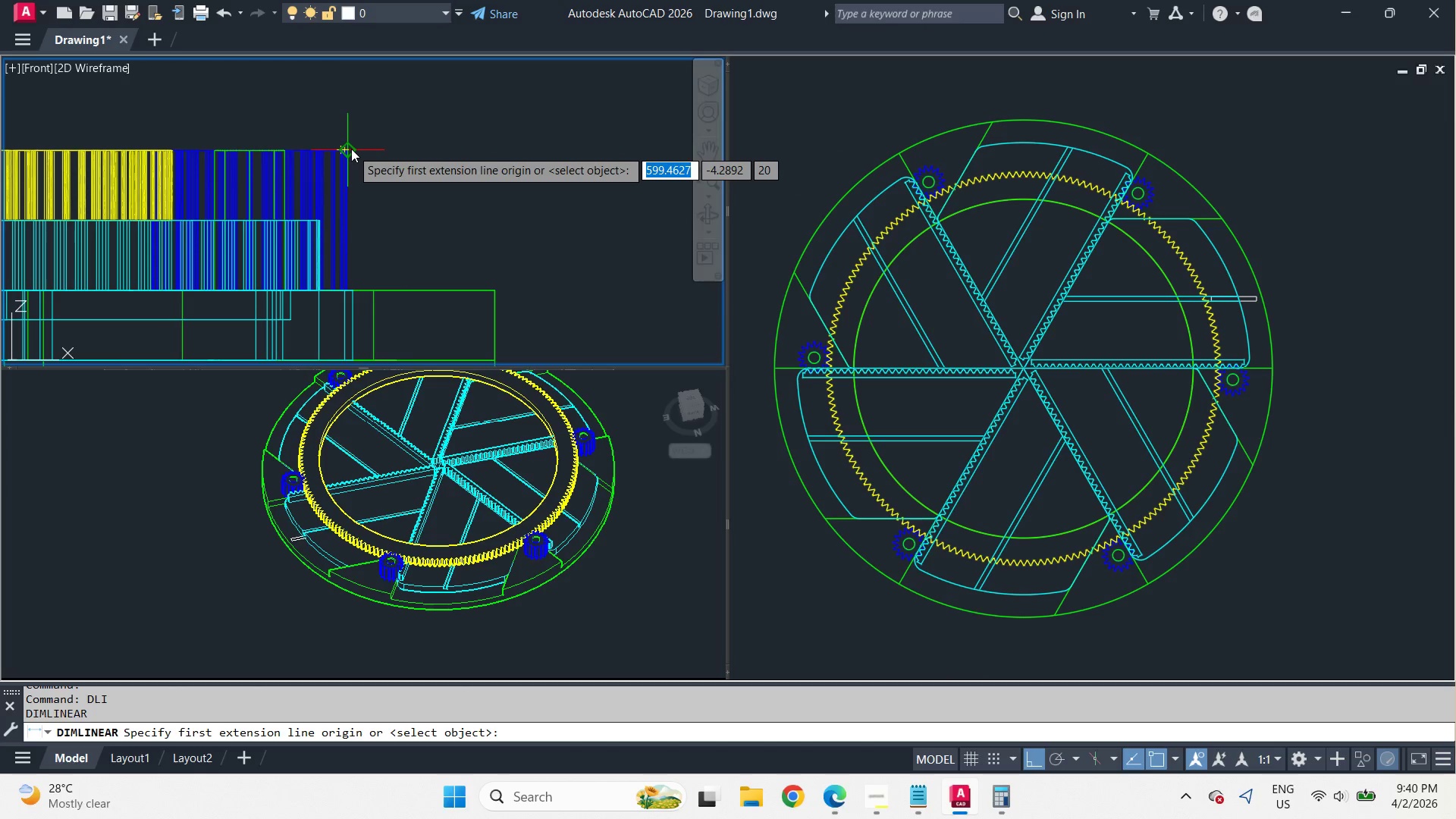 
key(Escape)
 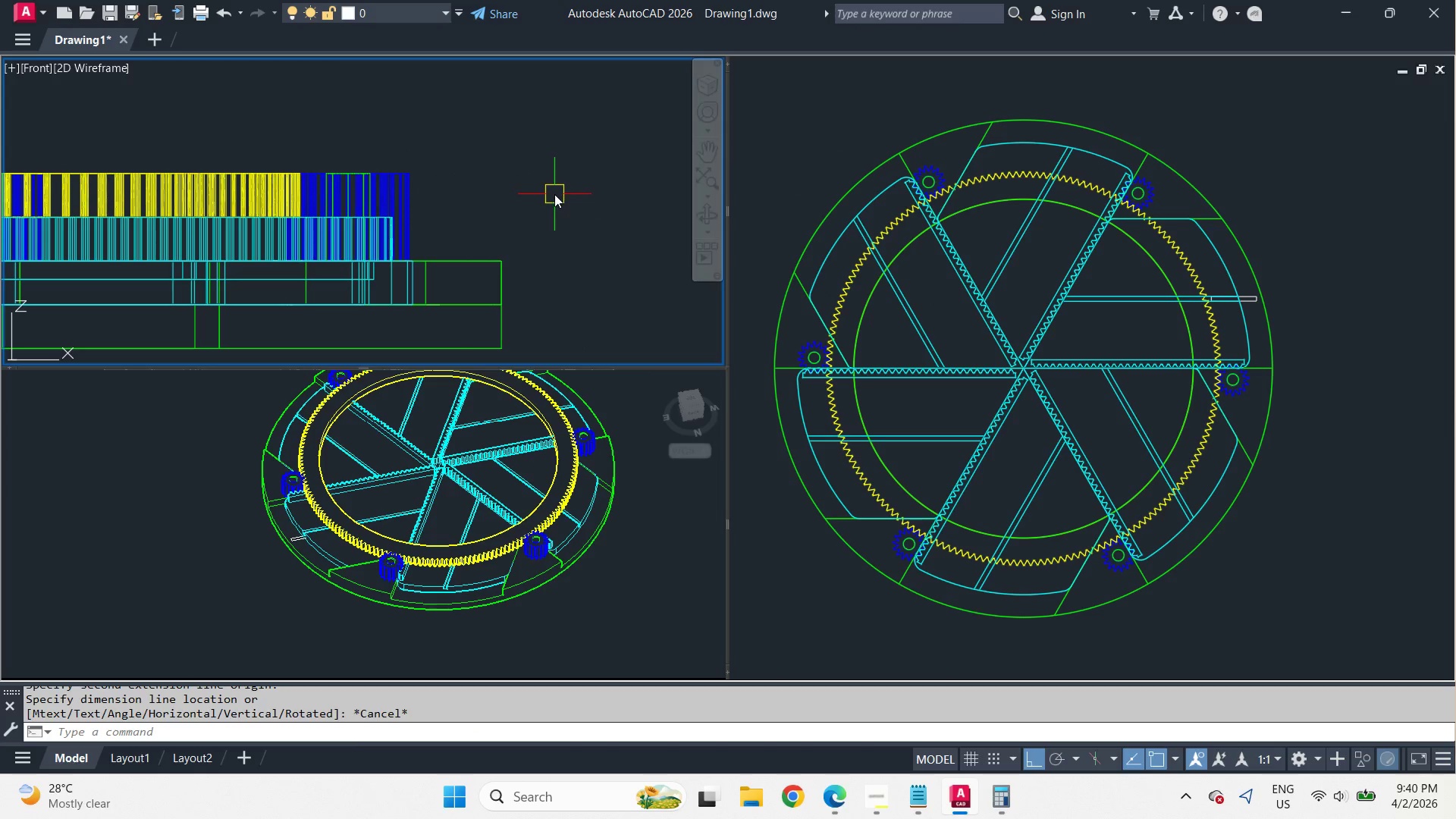 
scroll: coordinate [513, 212], scroll_direction: down, amount: 1.0
 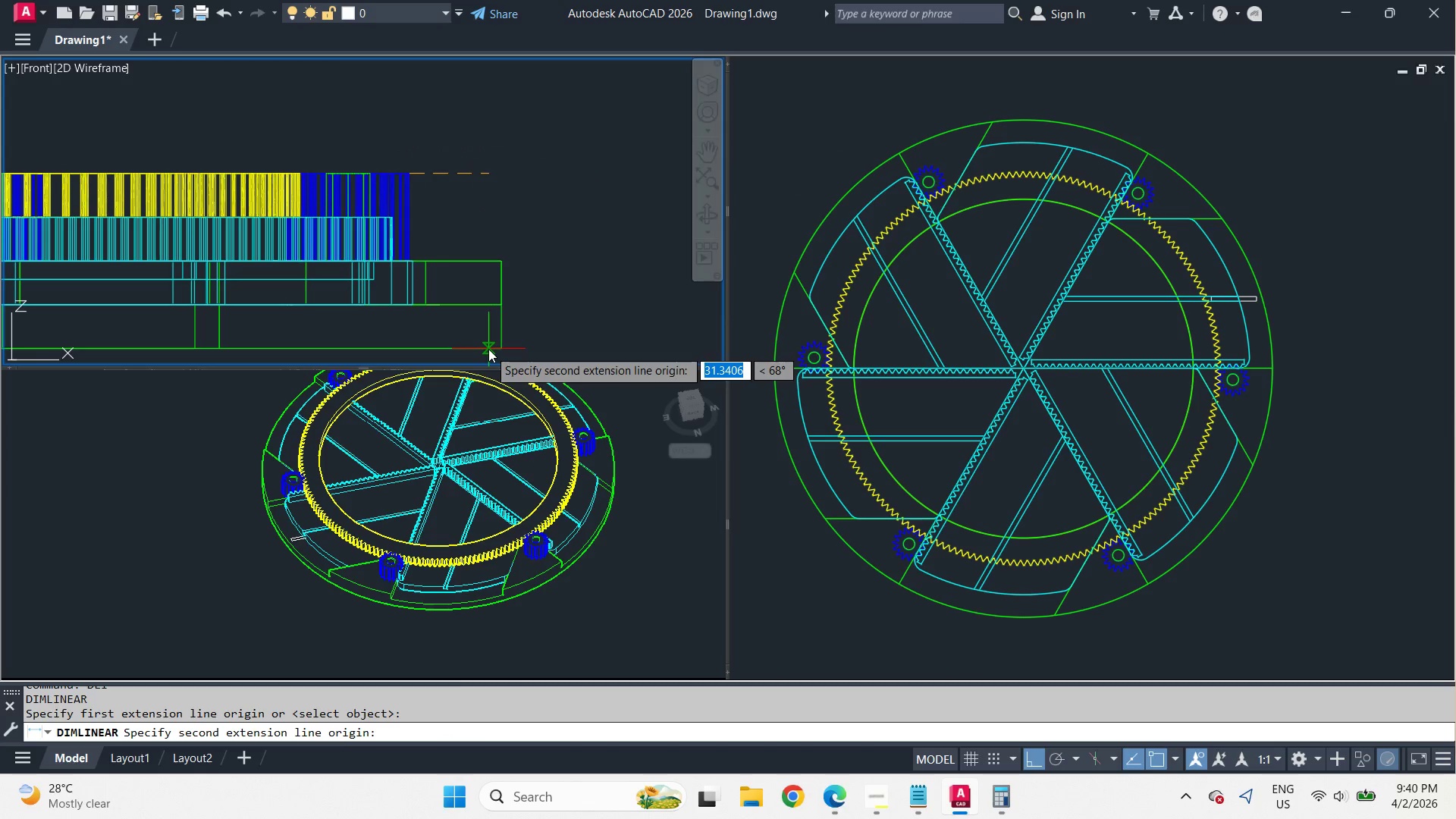 
left_click_drag(start_coordinate=[554, 194], to_coordinate=[558, 201])
 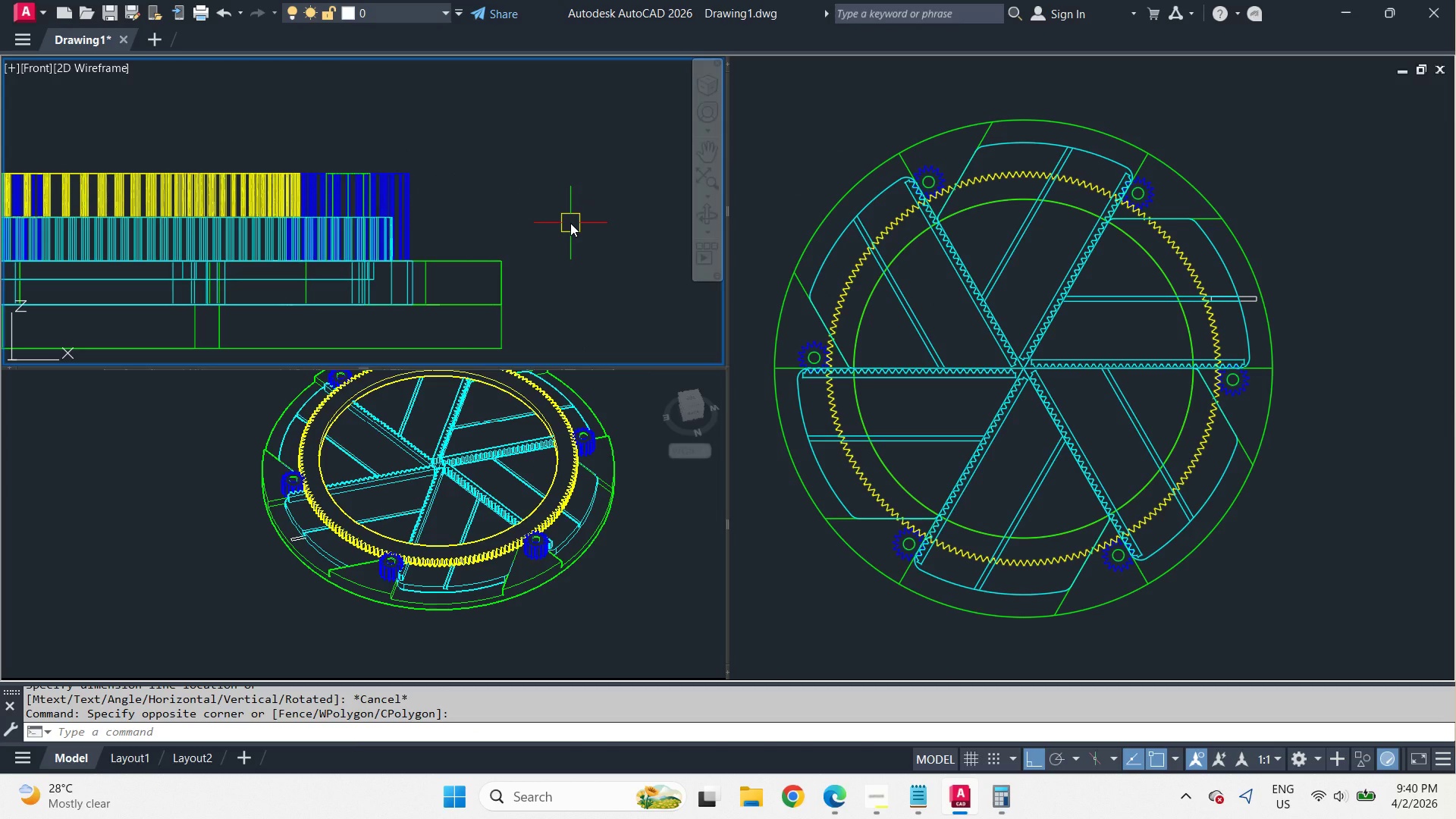 
type(-v fr d)
 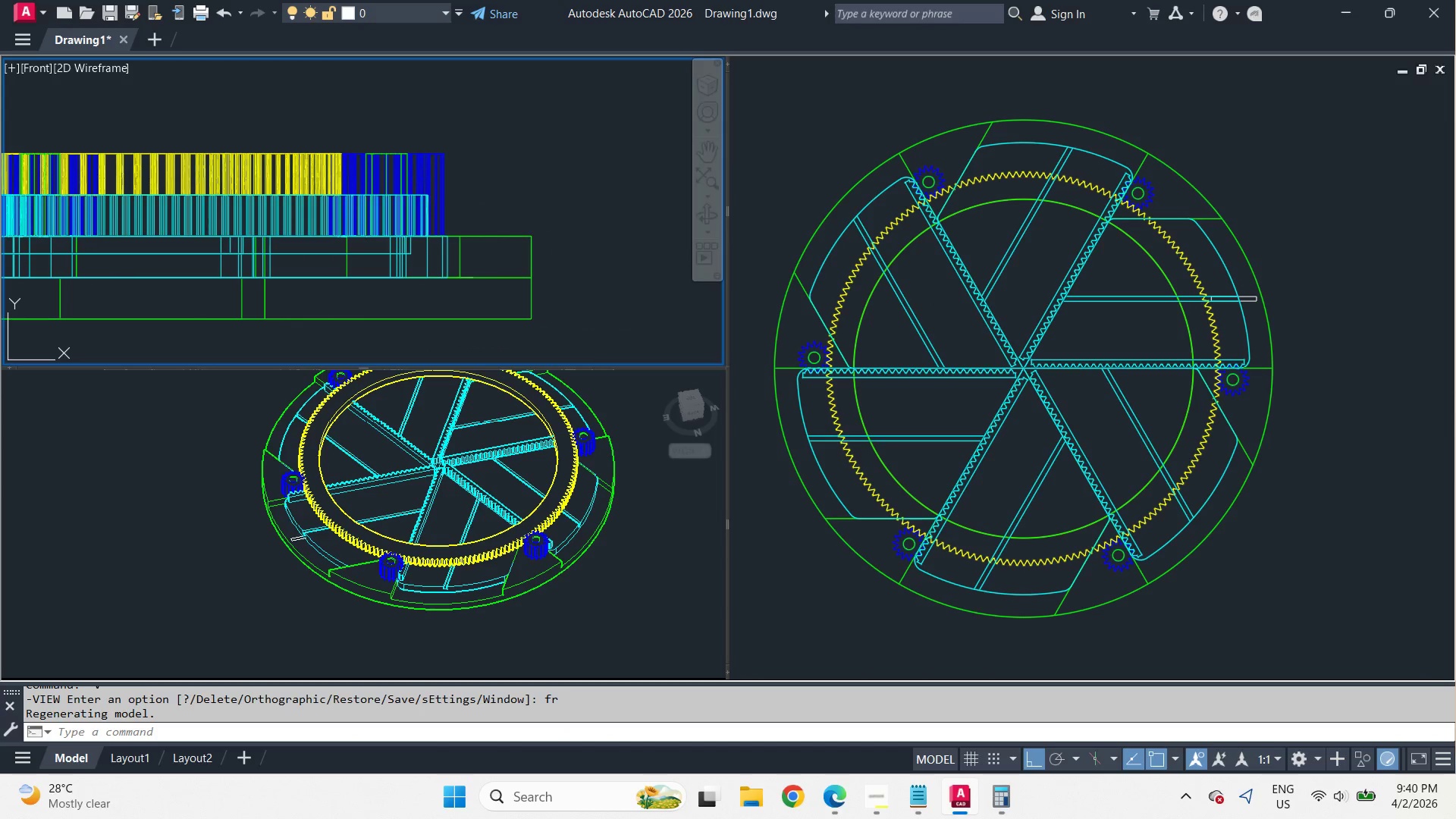 
type(li)
 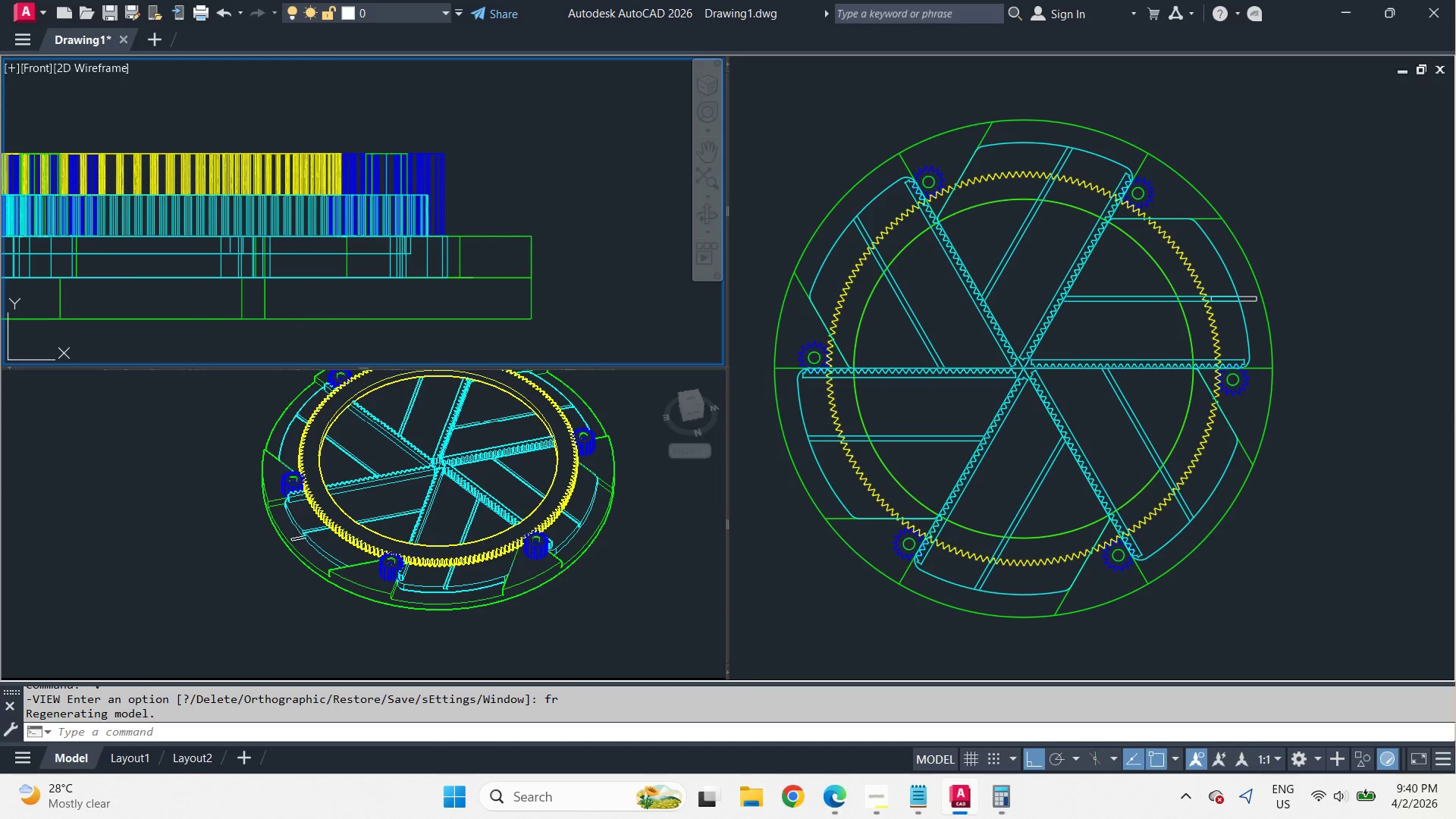 
scroll: coordinate [494, 206], scroll_direction: down, amount: 1.0
 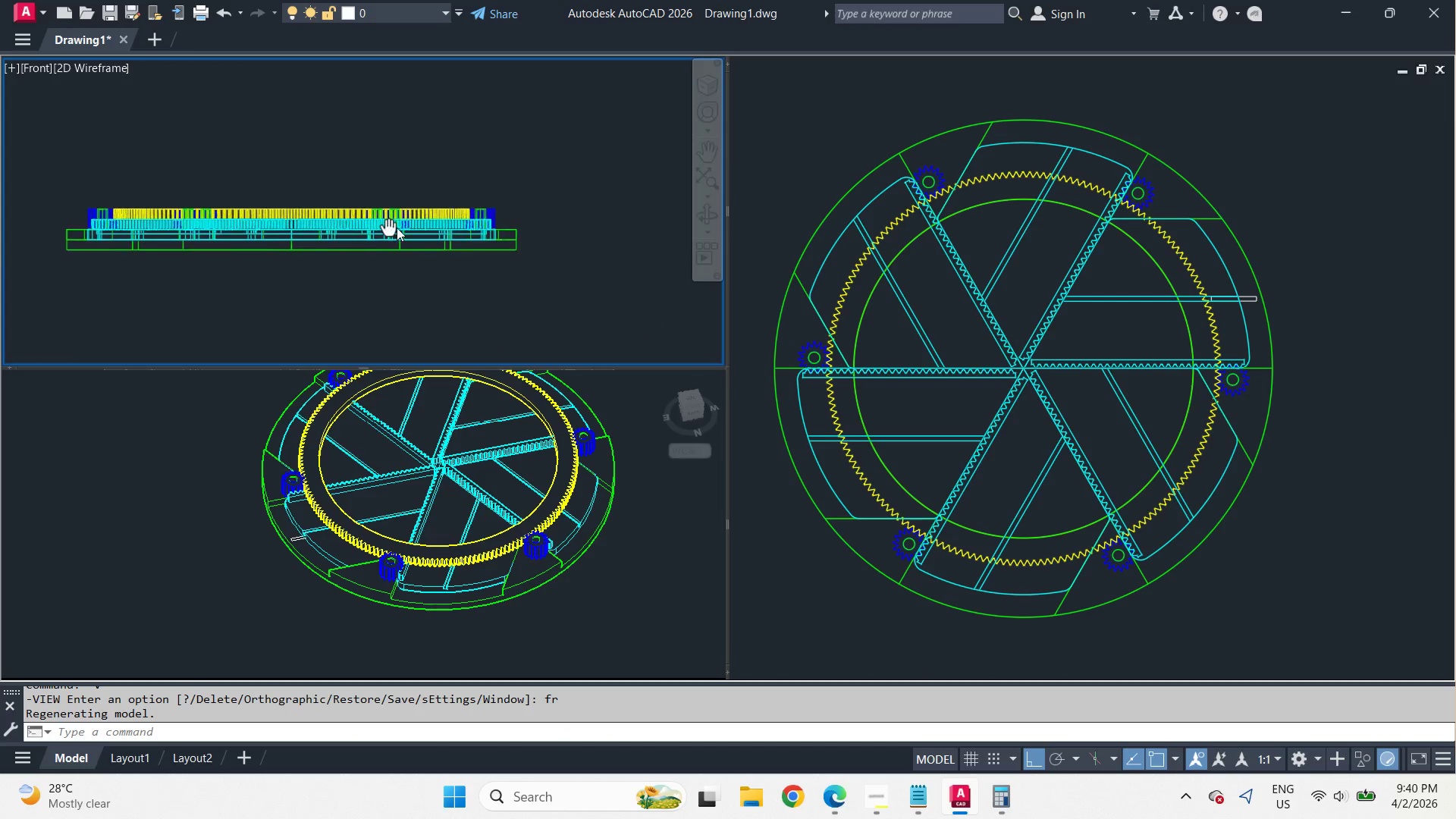 
key(Space)
 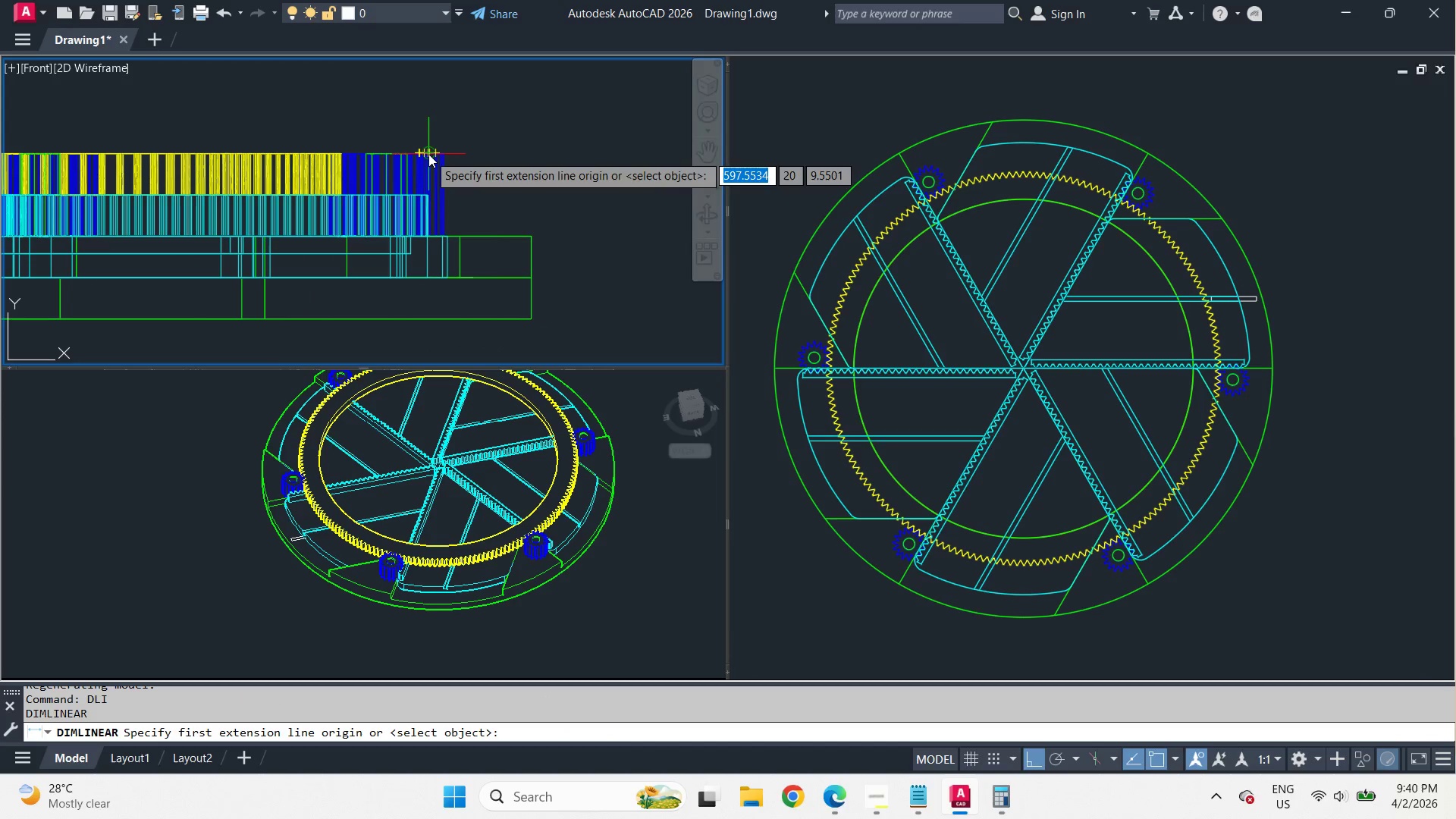 
scroll: coordinate [469, 227], scroll_direction: up, amount: 3.0
 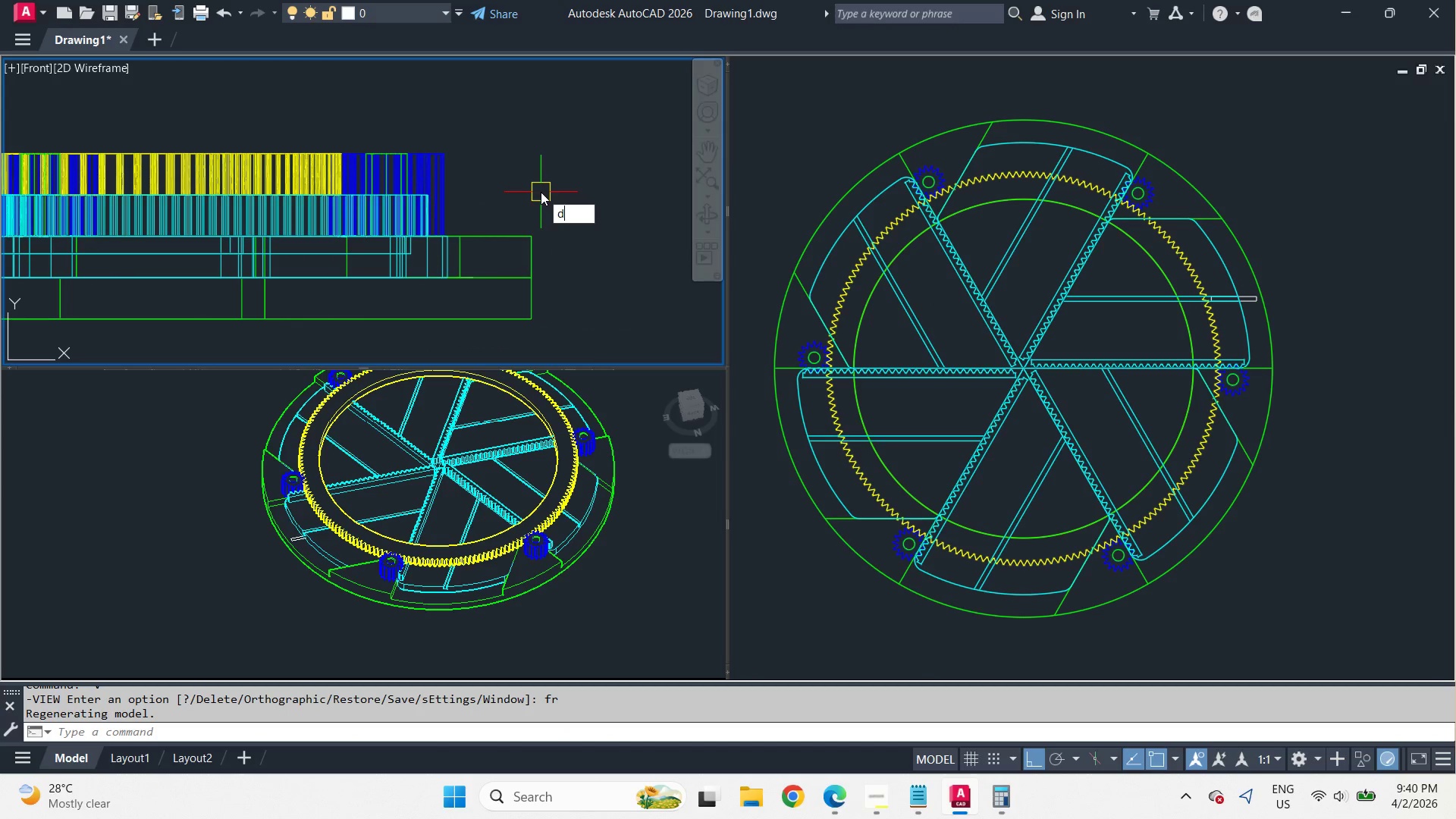 
left_click_drag(start_coordinate=[428, 154], to_coordinate=[458, 200])
 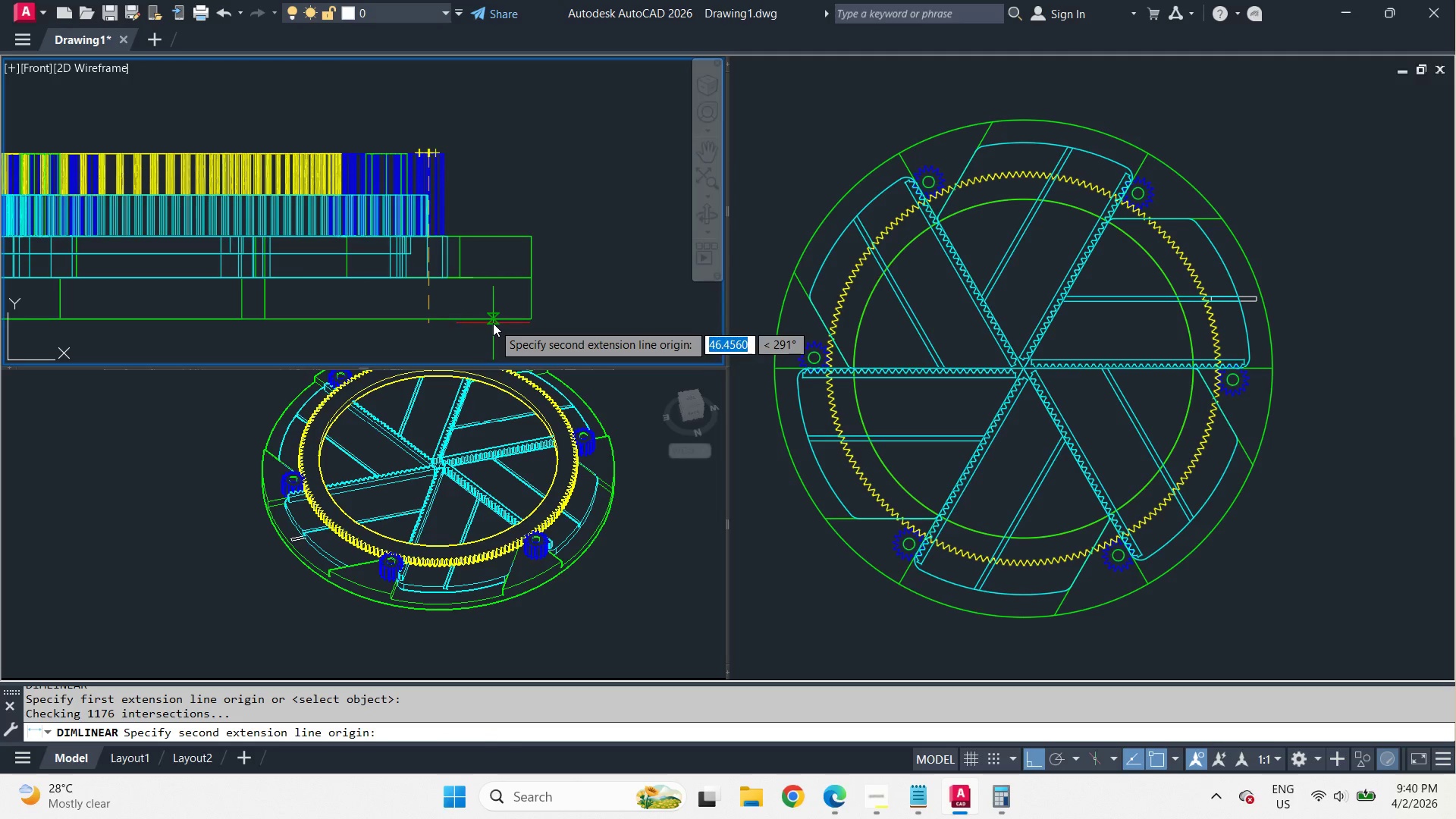 
left_click_drag(start_coordinate=[493, 323], to_coordinate=[500, 311])
 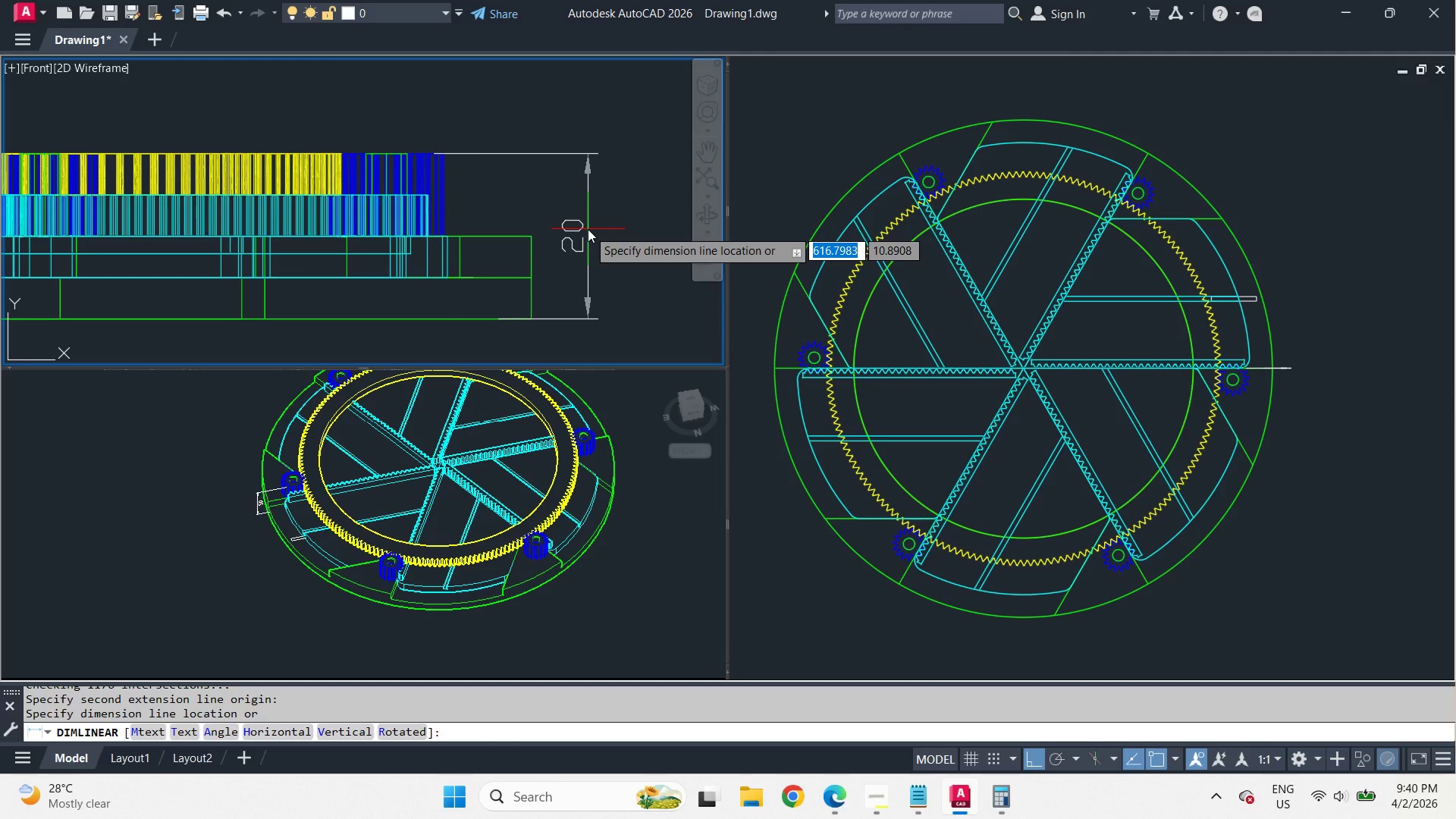 
key(Escape)
 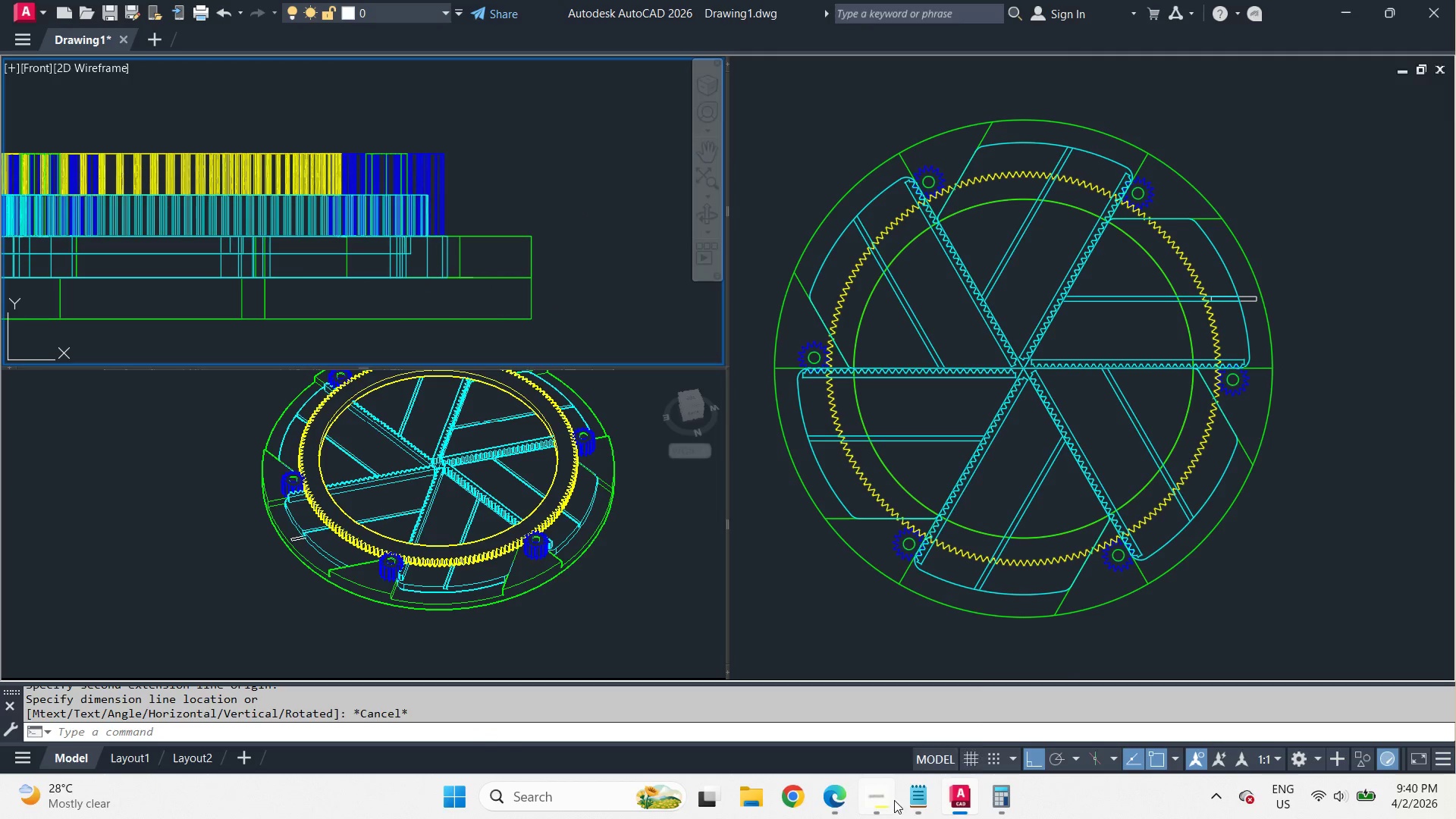 
left_click([884, 818])